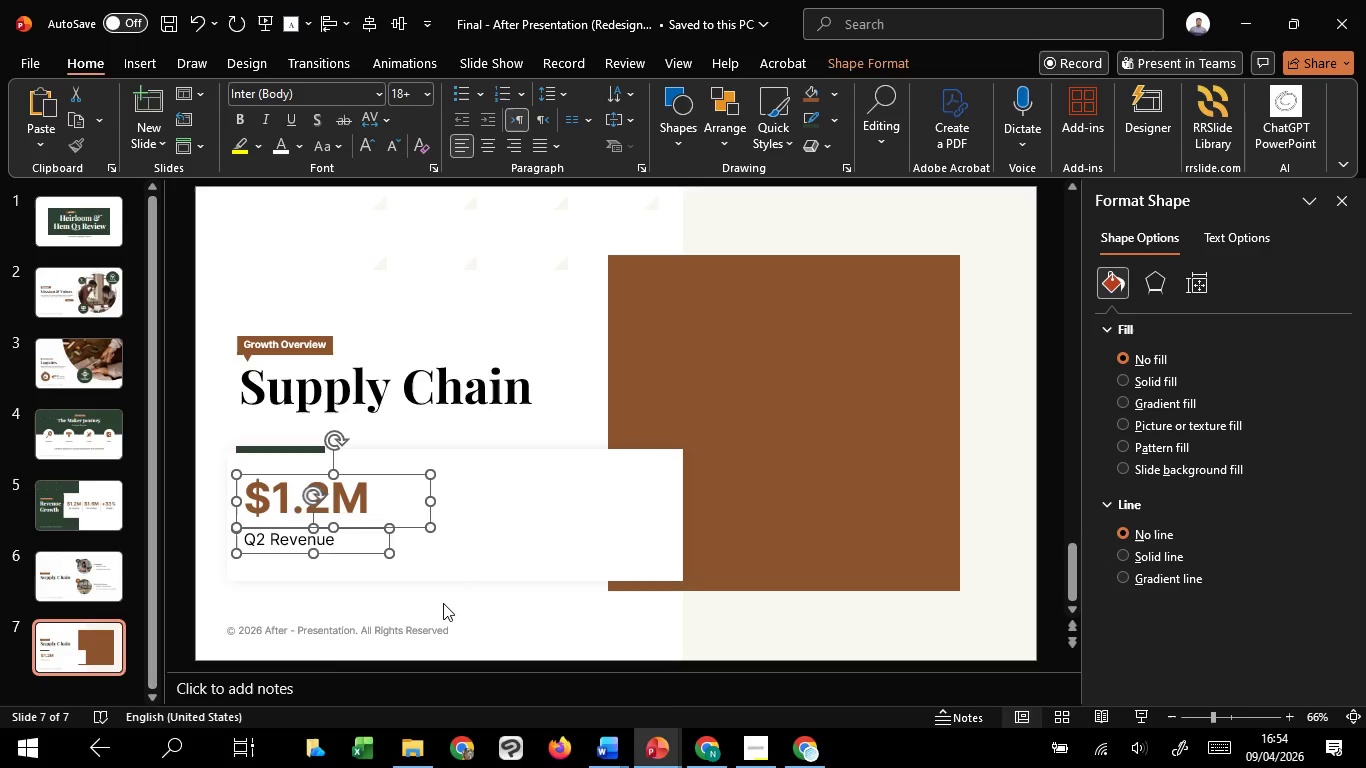 
double_click([368, 491])
 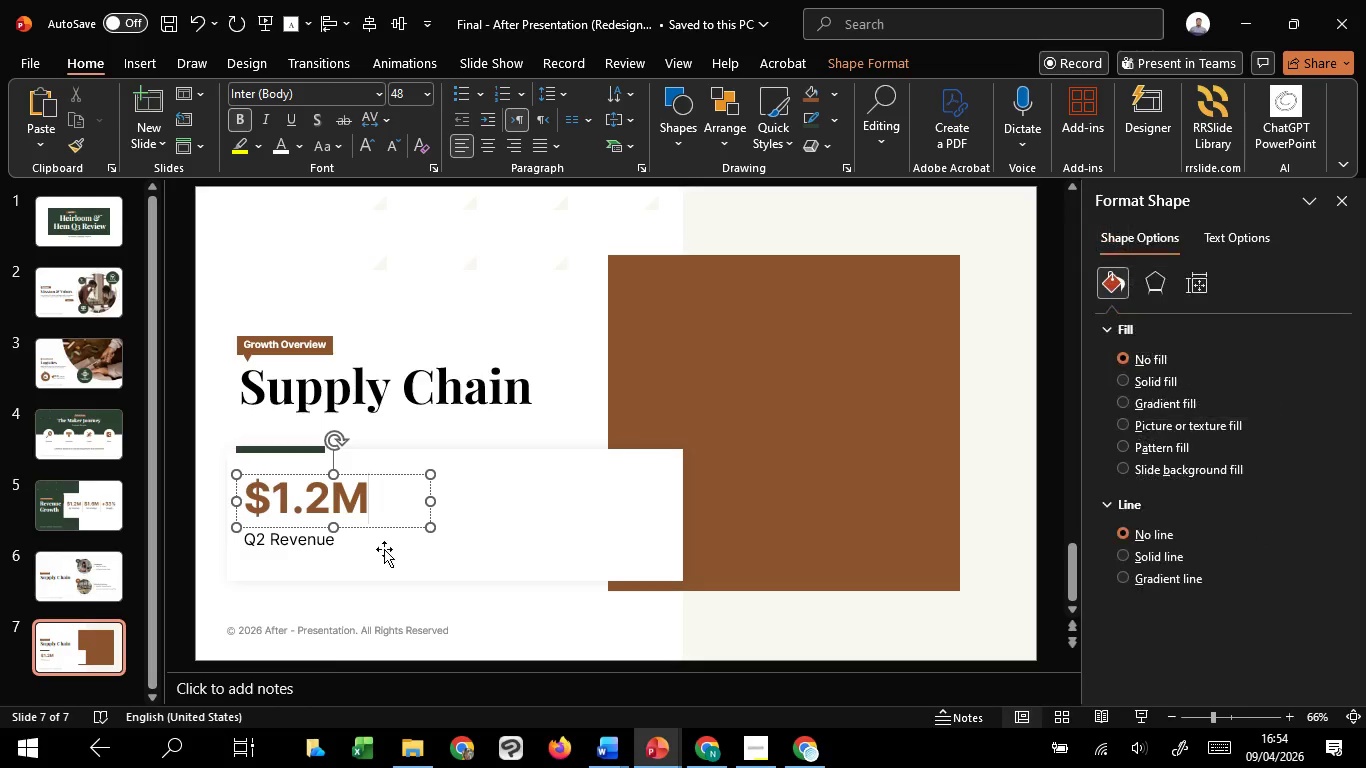 
hold_key(key=ShiftLeft, duration=1.51)
left_click([381, 551])
 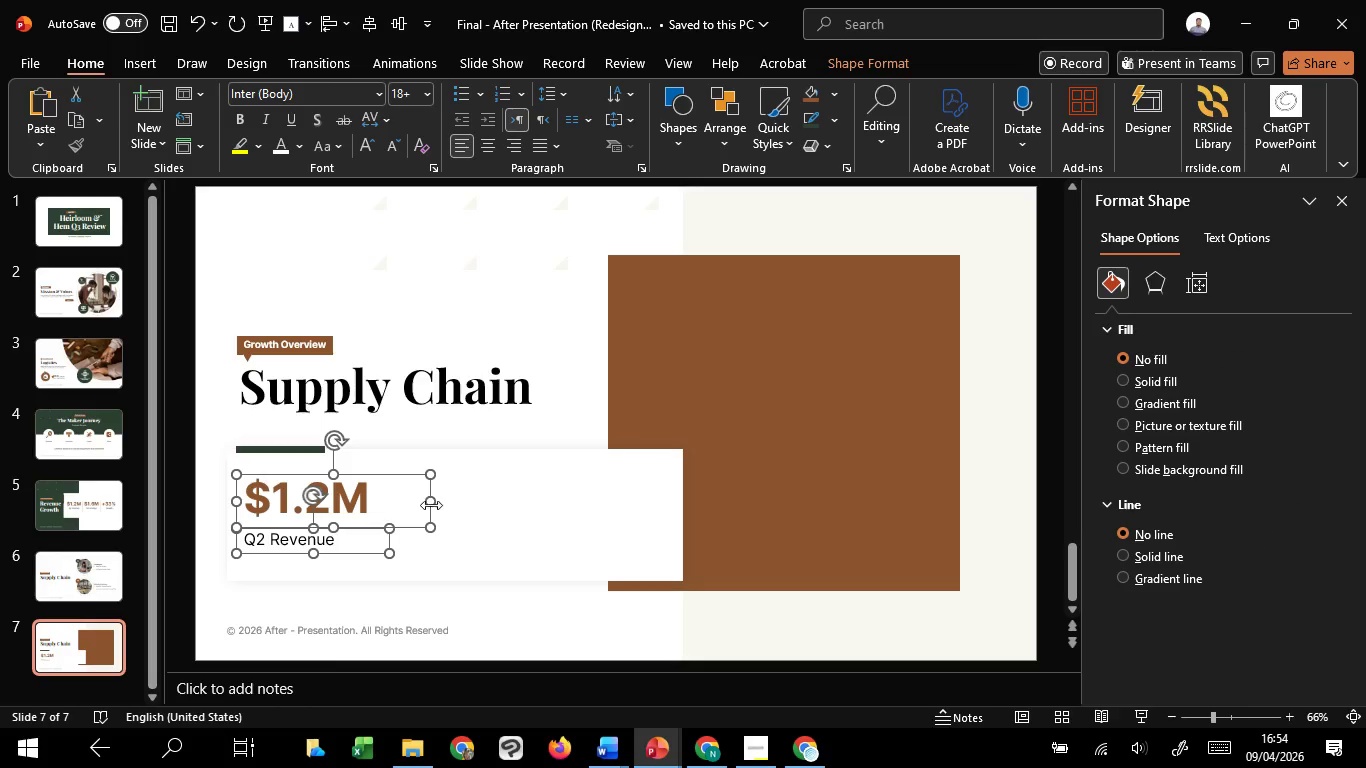 
left_click_drag(start_coordinate=[431, 505], to_coordinate=[390, 509])
 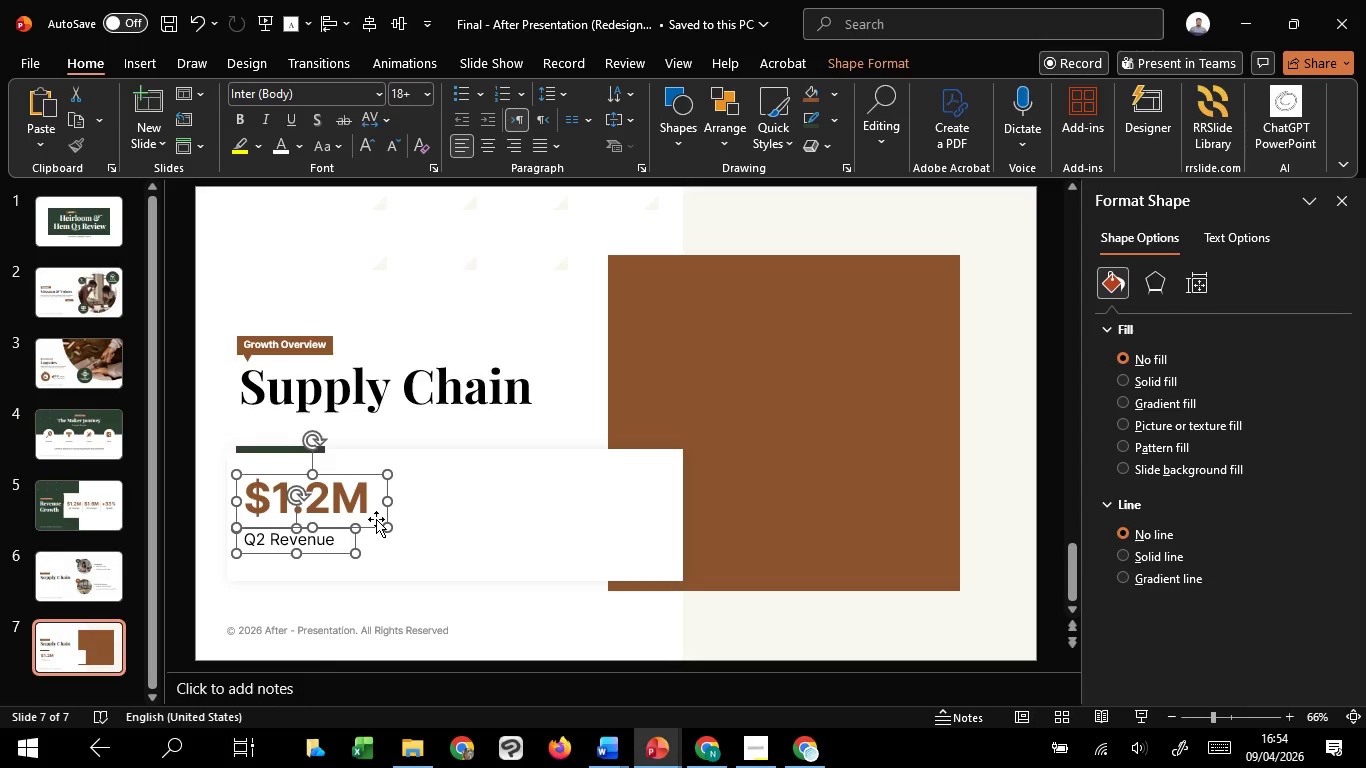 
hold_key(key=ShiftLeft, duration=1.52)
 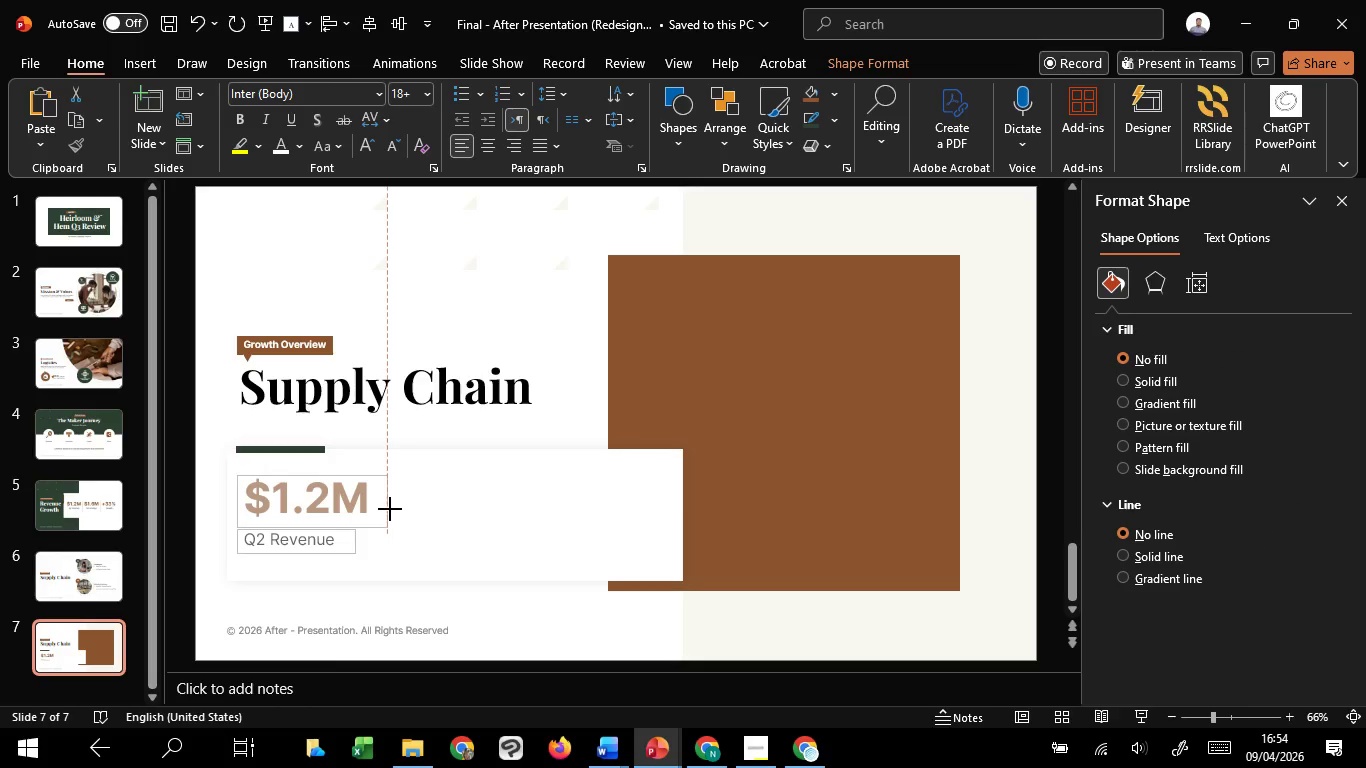 
hold_key(key=ShiftLeft, duration=1.17)
 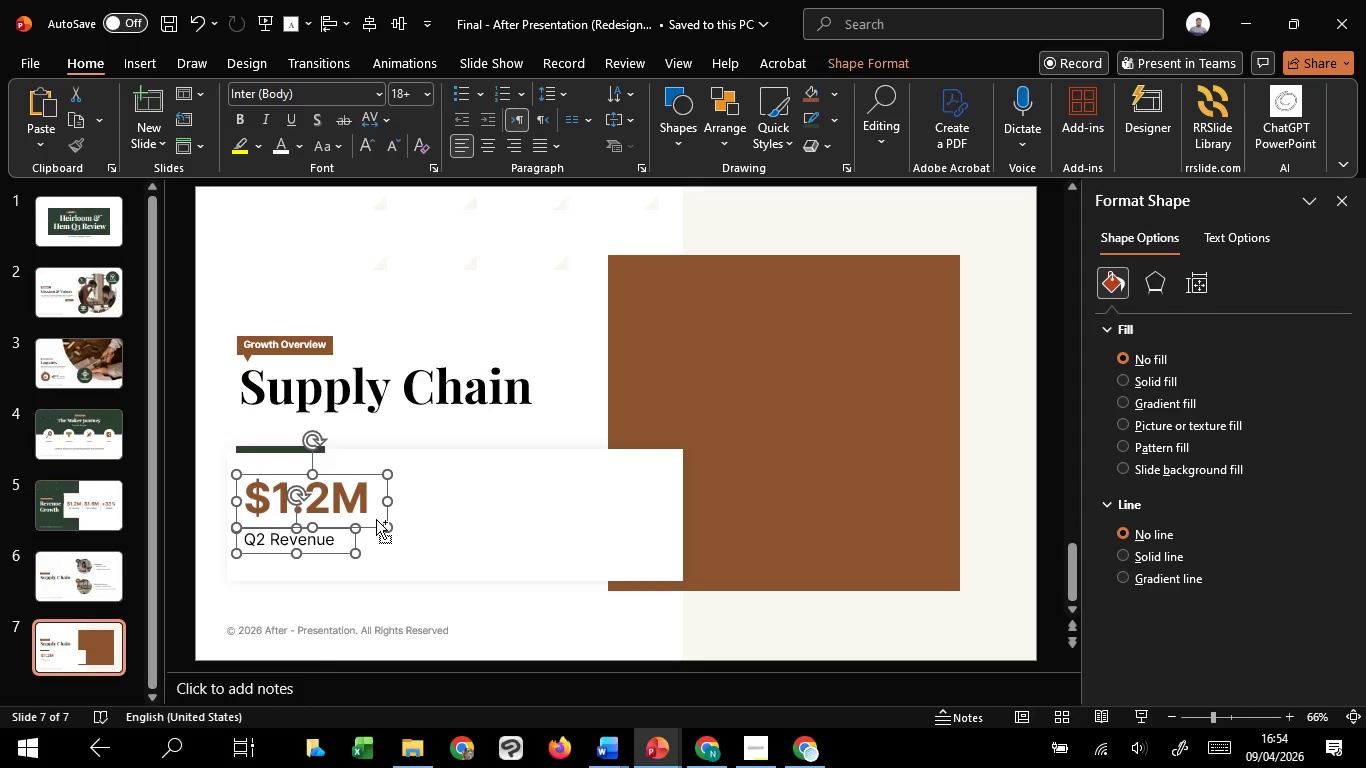 
hold_key(key=ControlLeft, duration=0.47)
 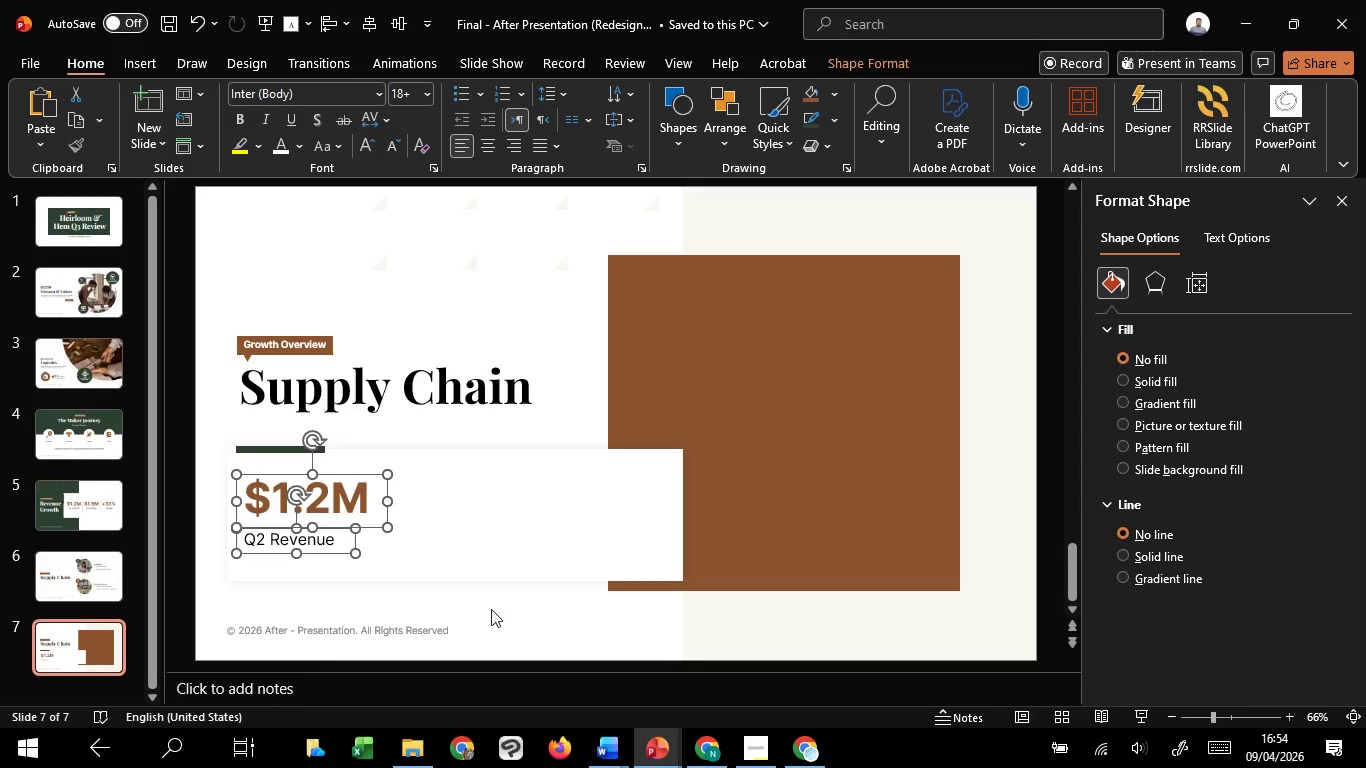 
left_click([494, 608])
 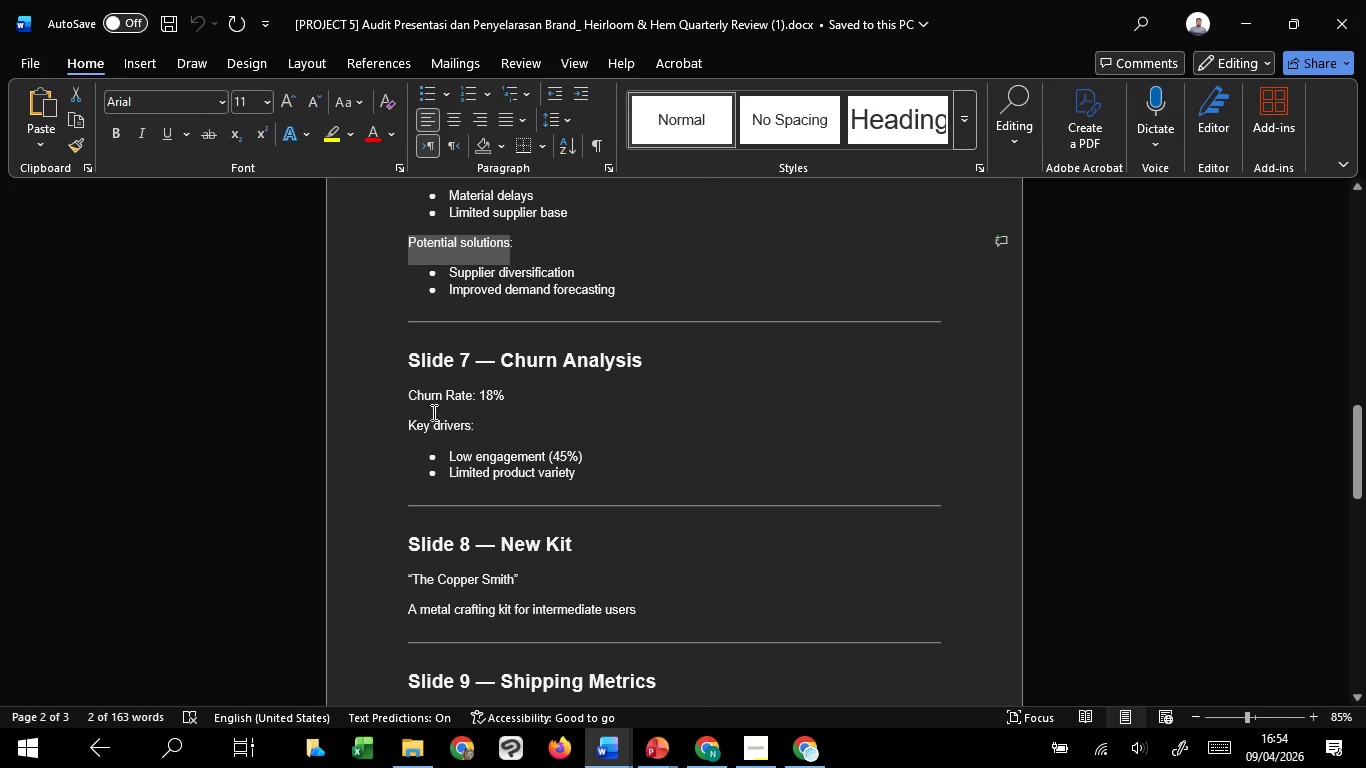 
left_click_drag(start_coordinate=[477, 400], to_coordinate=[494, 397])
 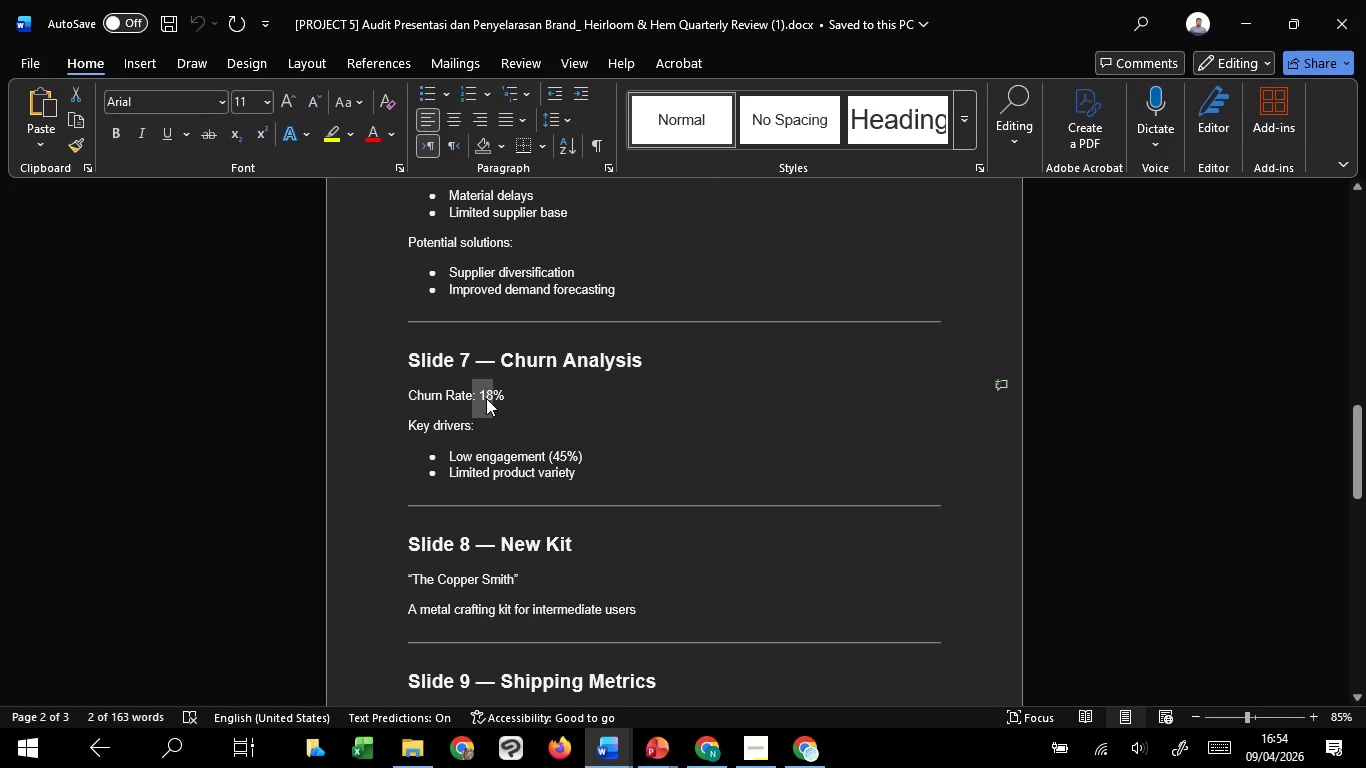 
left_click([486, 398])
 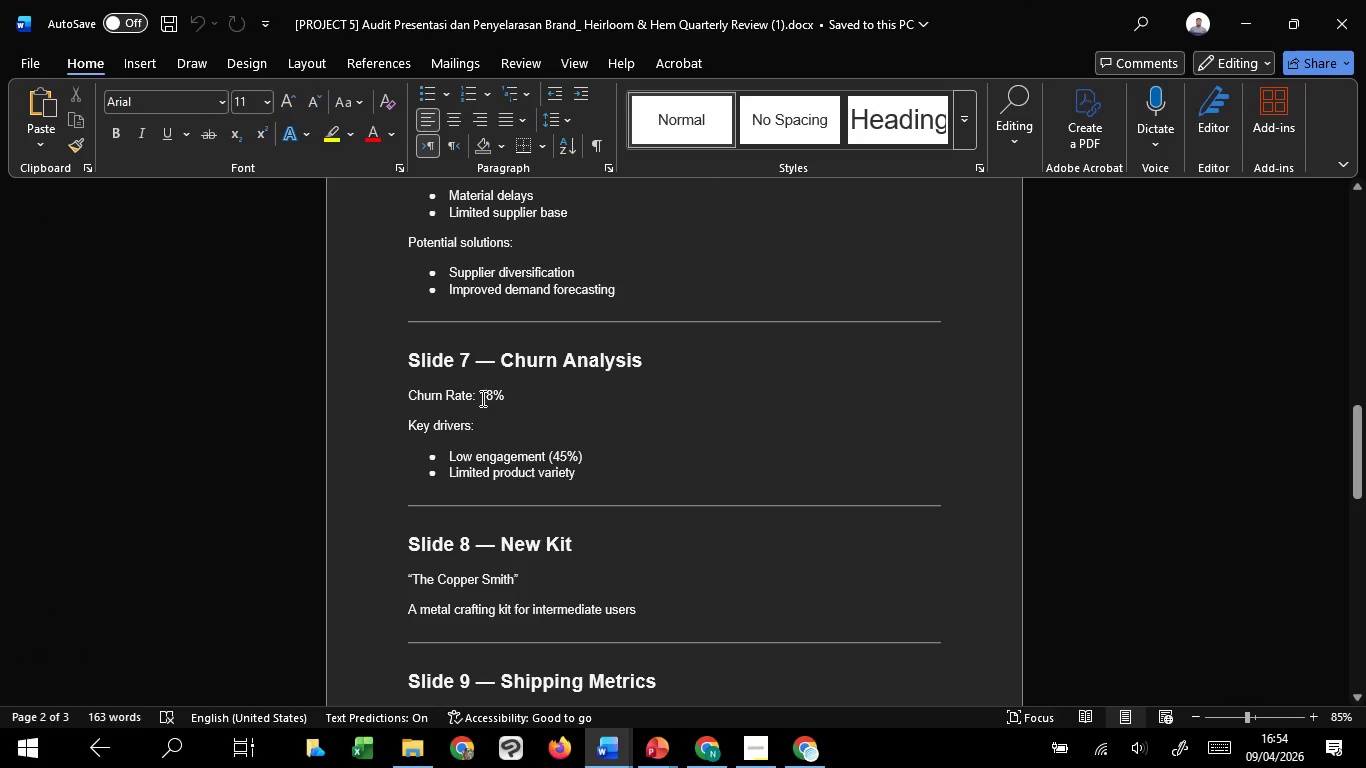 
left_click_drag(start_coordinate=[481, 398], to_coordinate=[509, 398])
 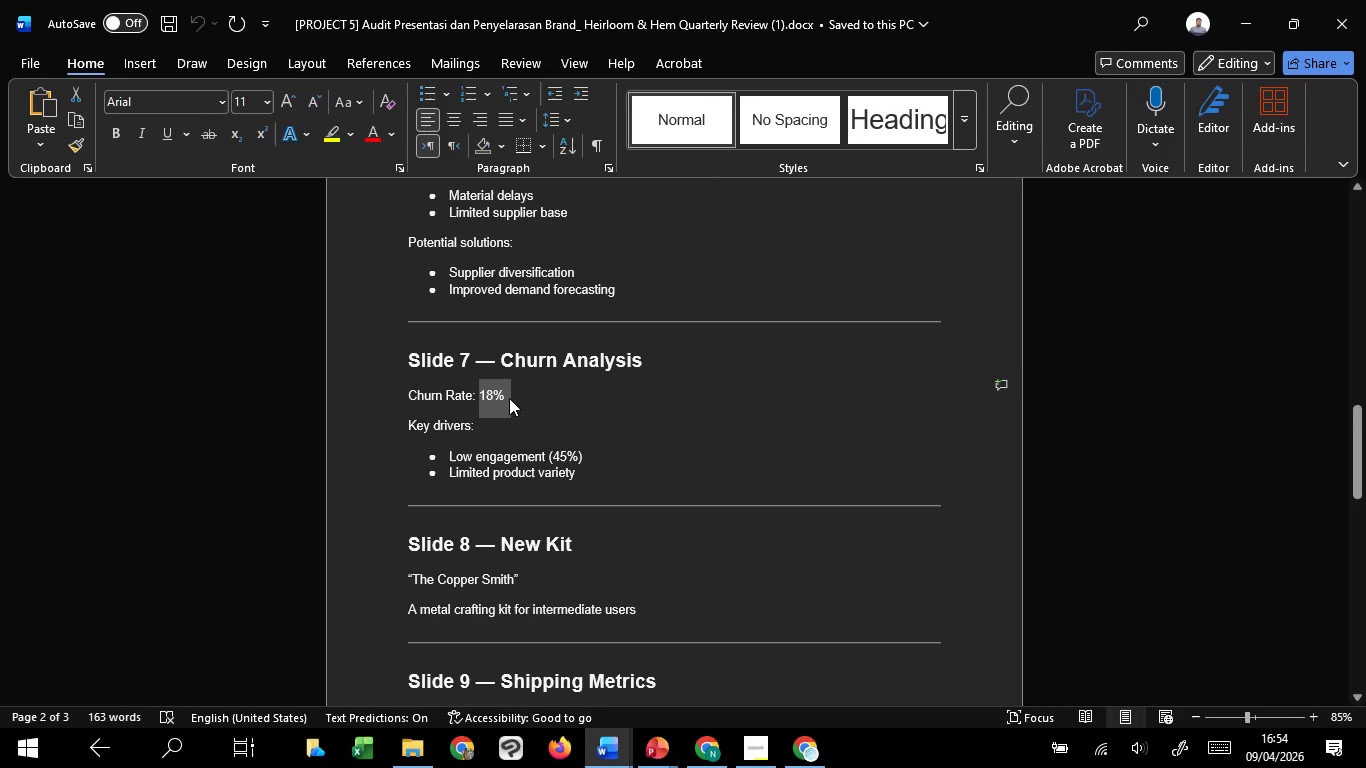 
key(Control+C)
 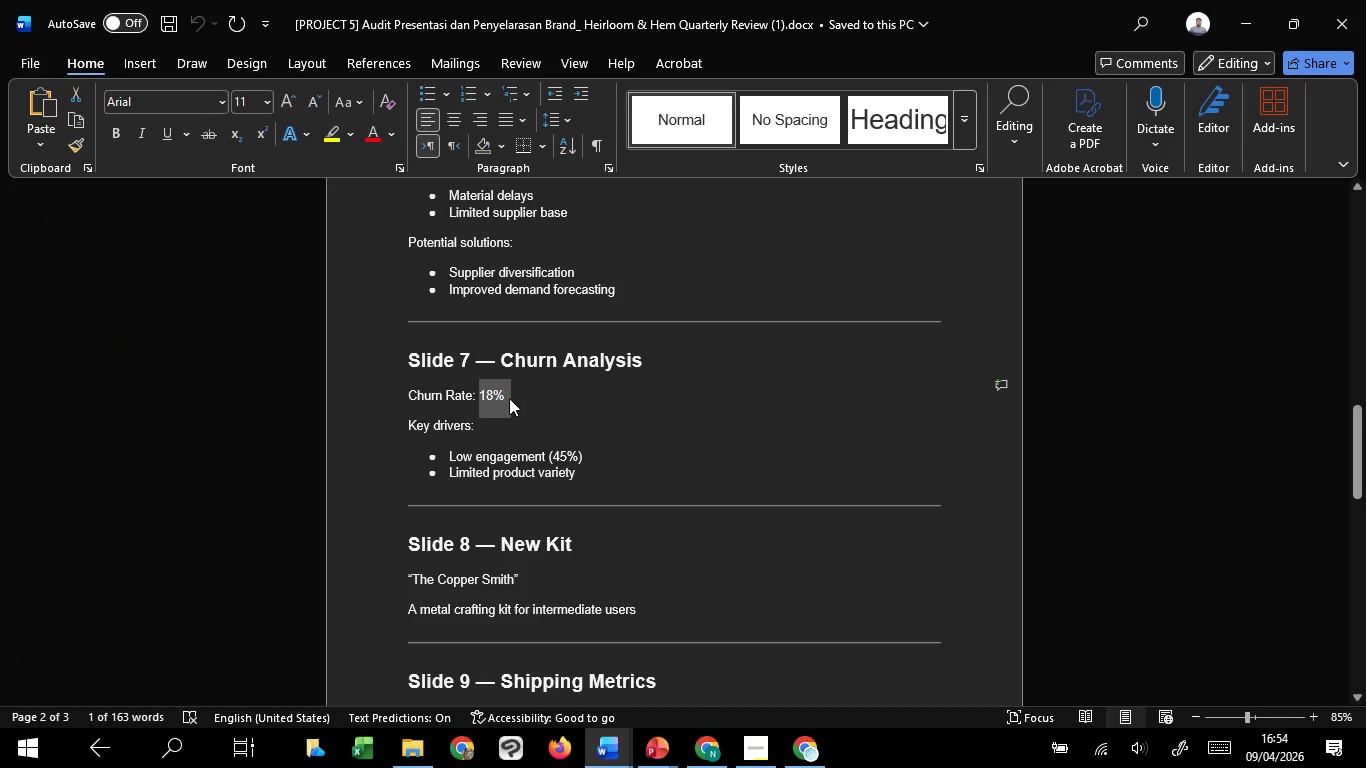 
key(Control+C)
 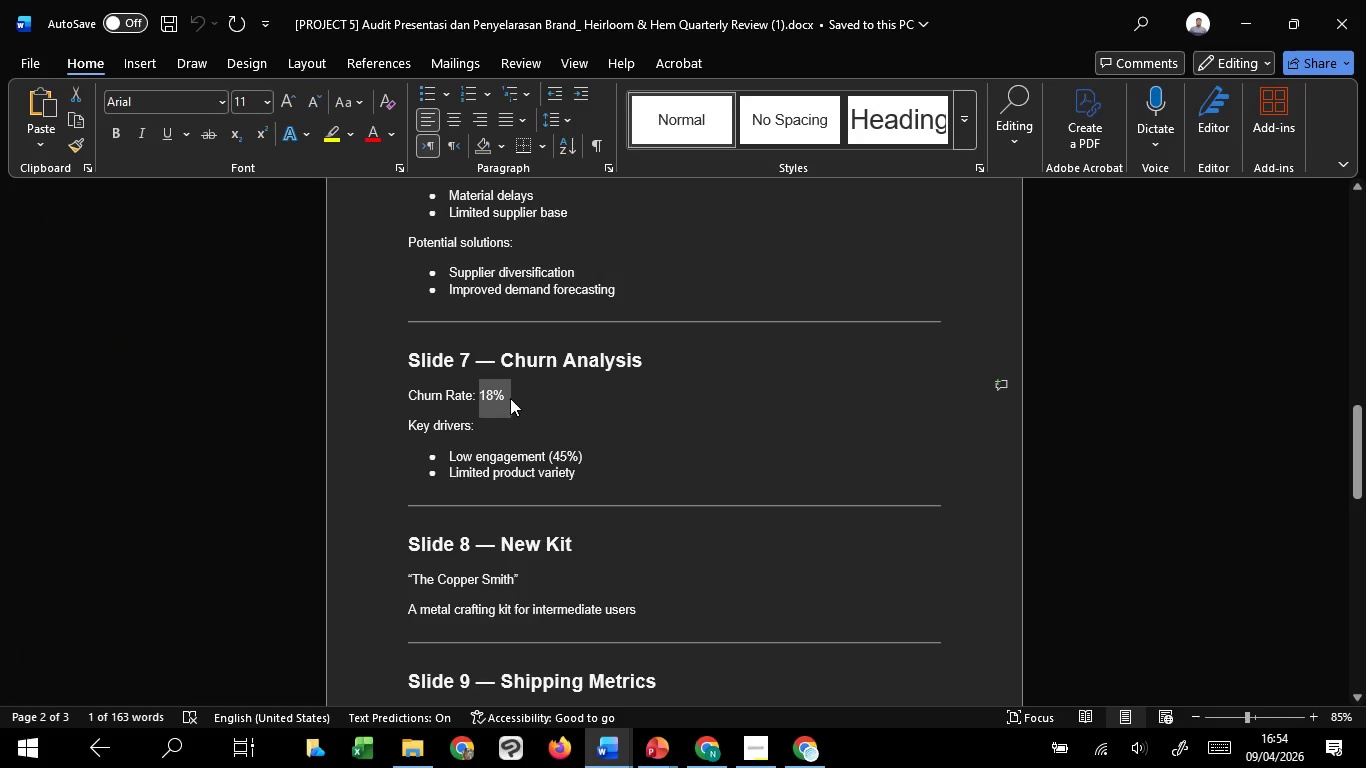 
key(Control+C)
 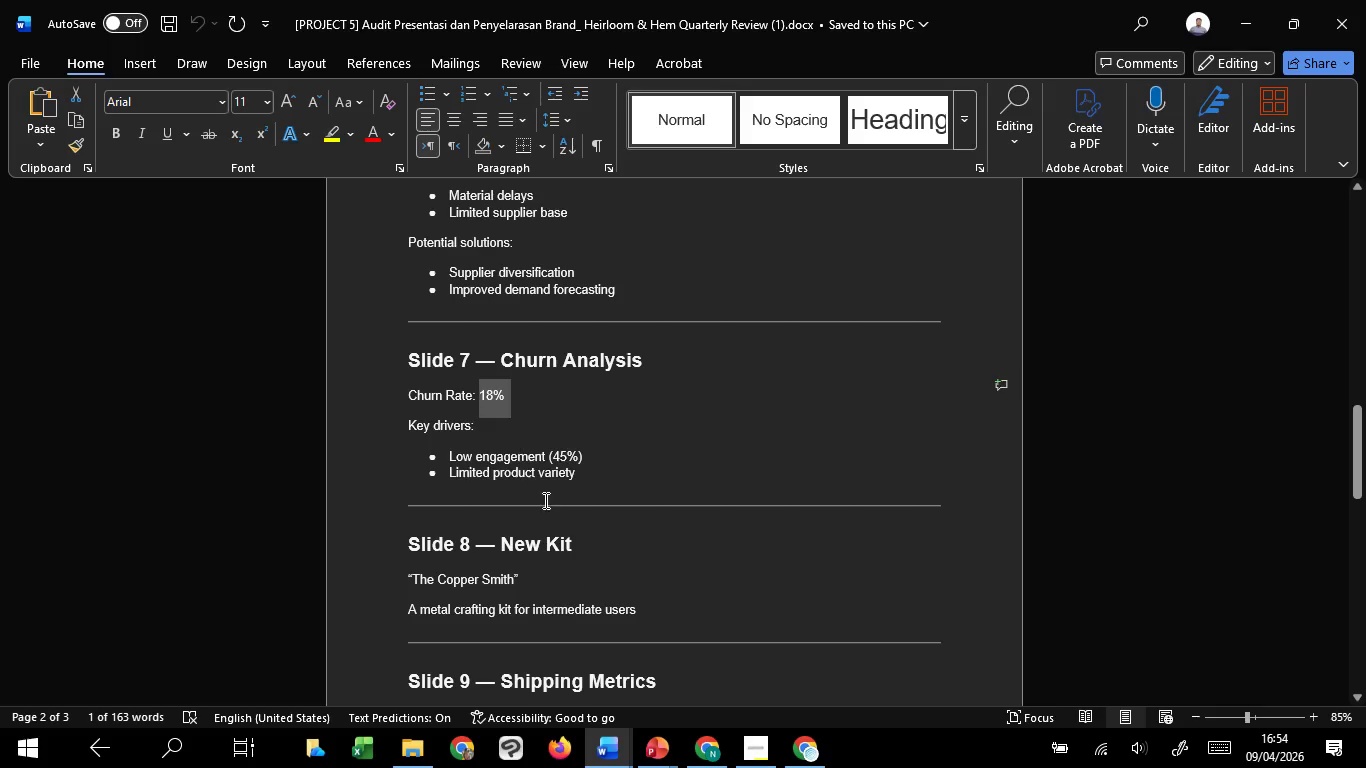 
key(Control+C)
 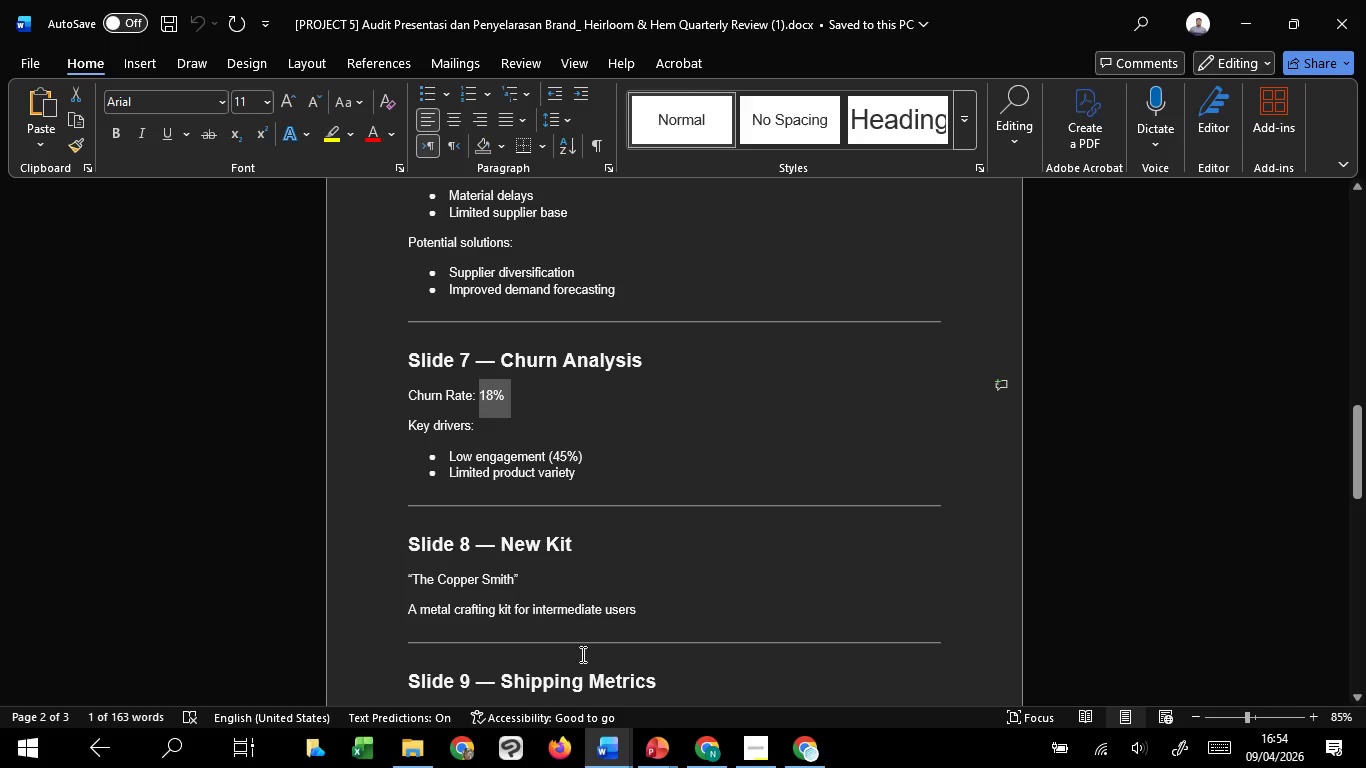 
key(Control+C)
 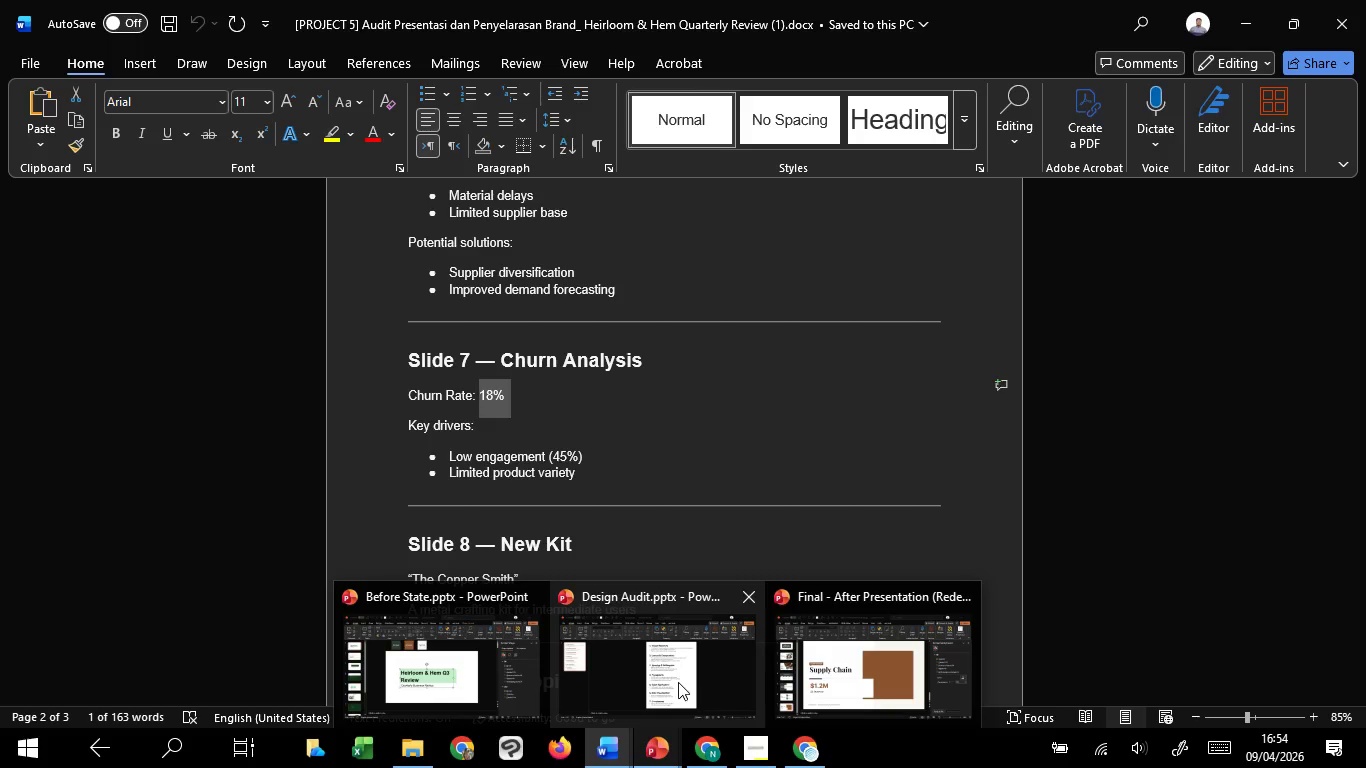 
left_click([796, 667])
 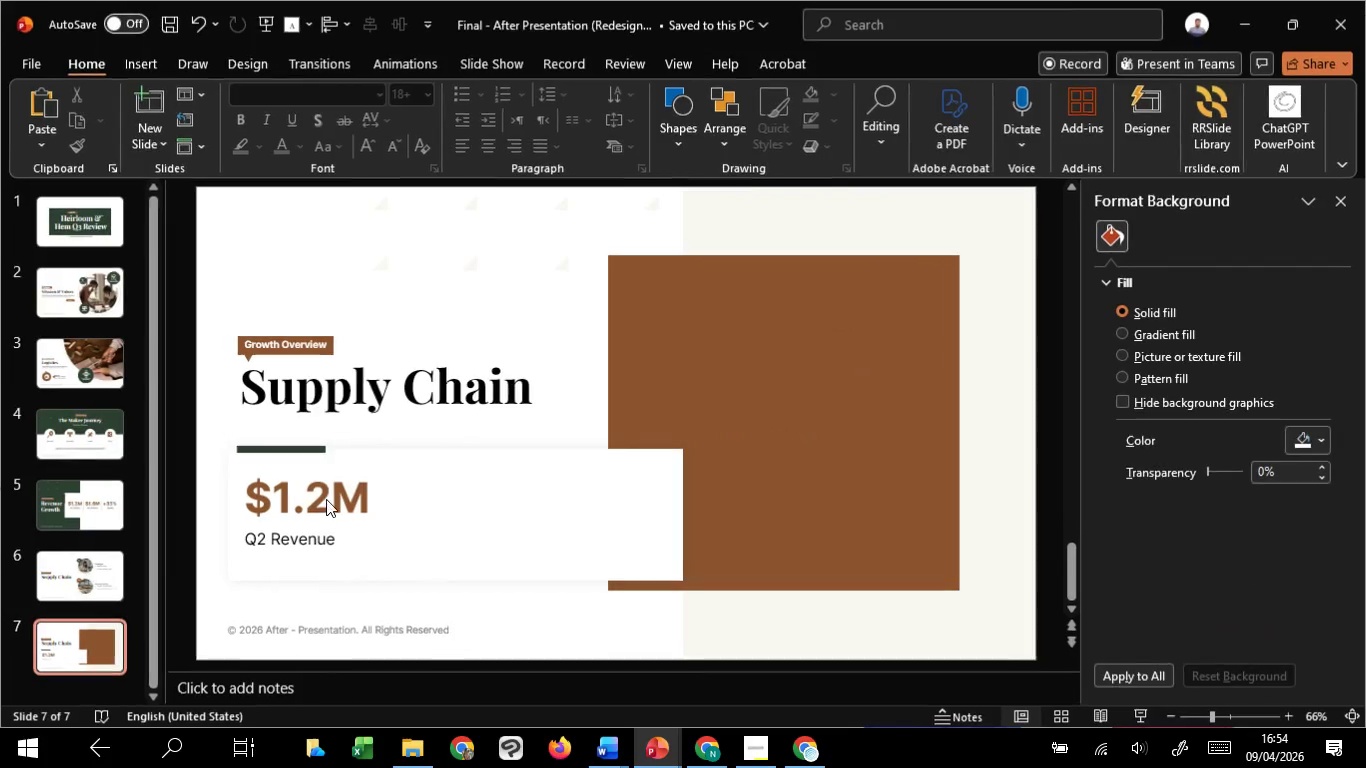 
left_click([326, 499])
 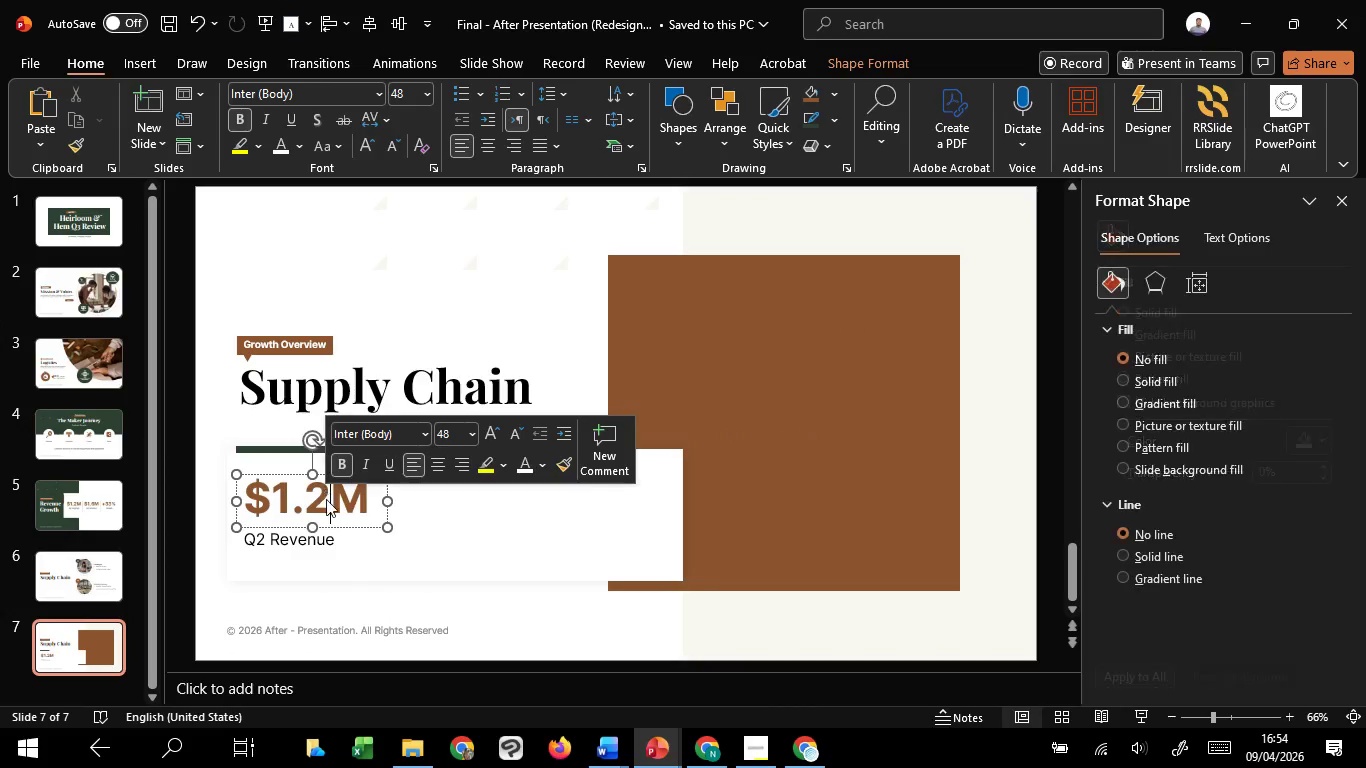 
left_click([326, 499])
 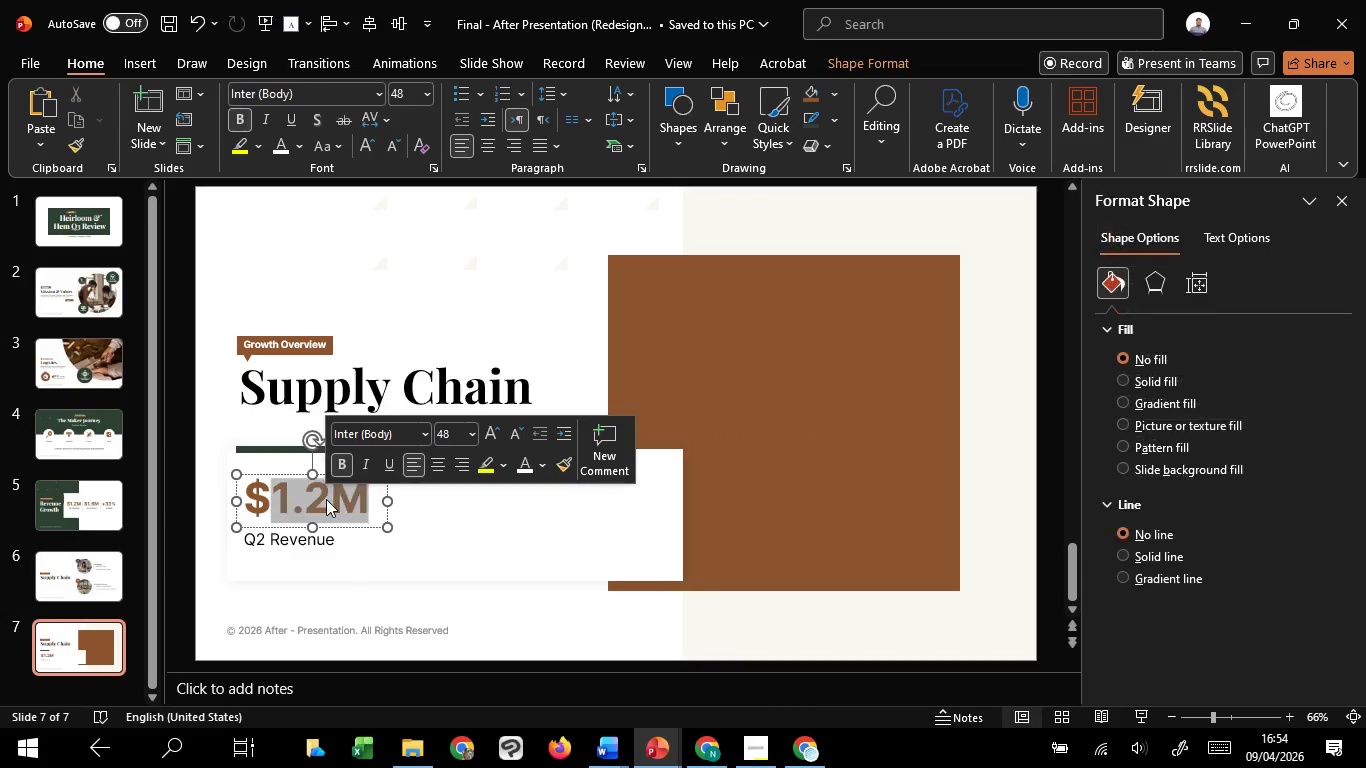 
key(Control+A)
 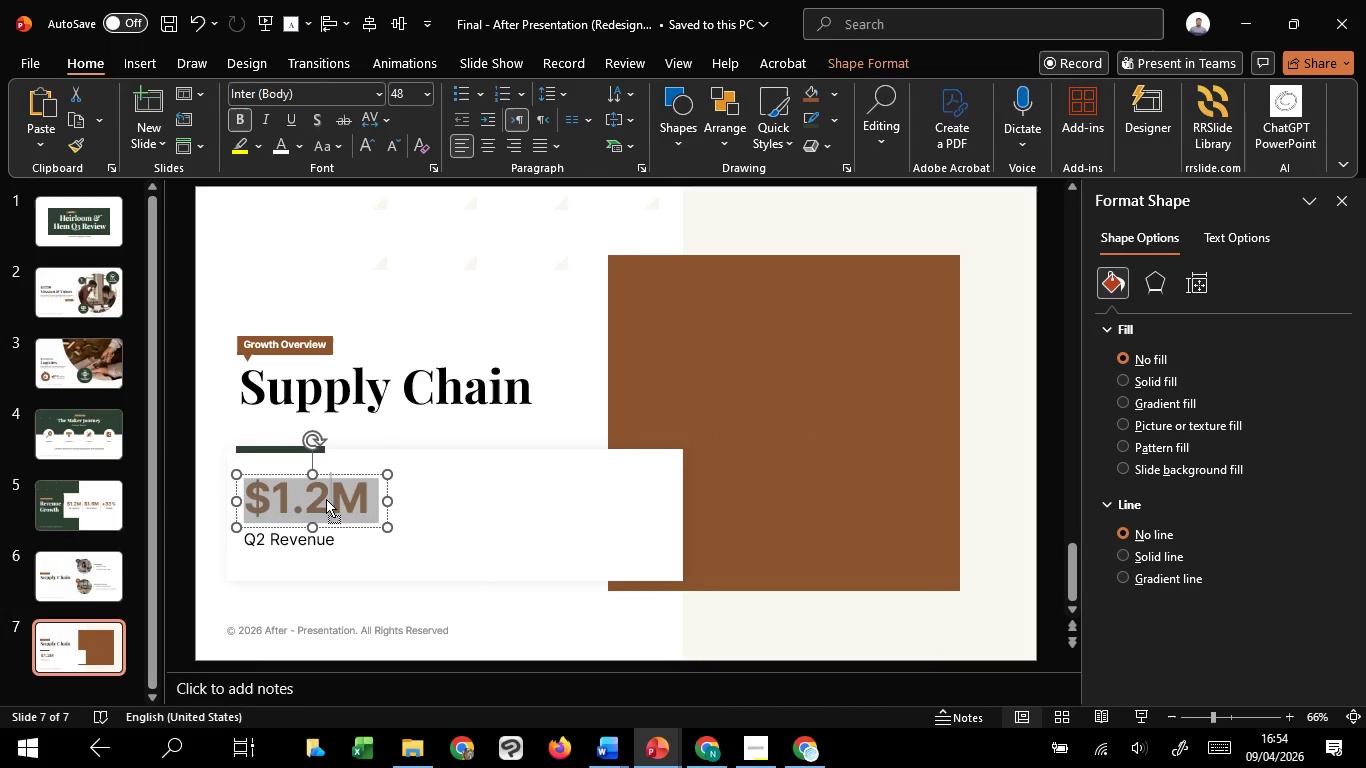 
right_click([326, 499])
 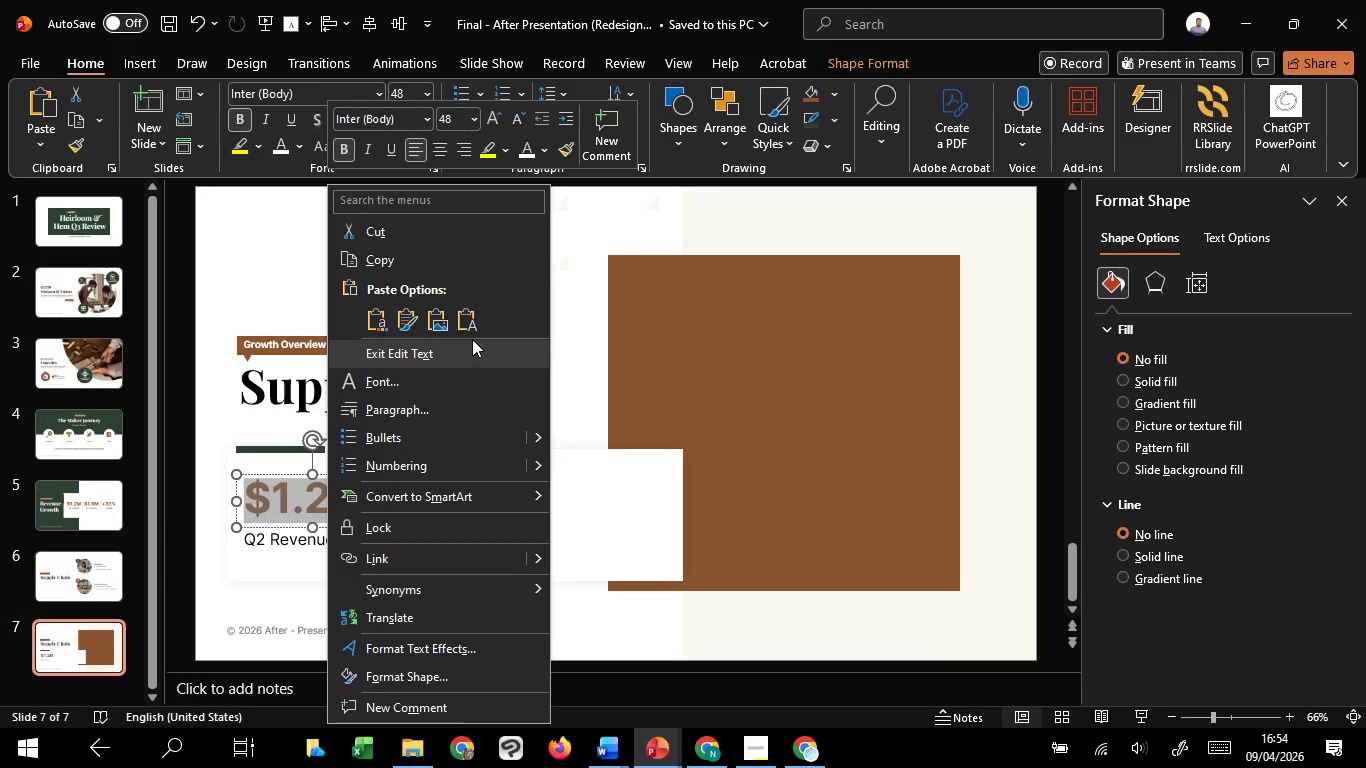 
left_click([468, 327])
 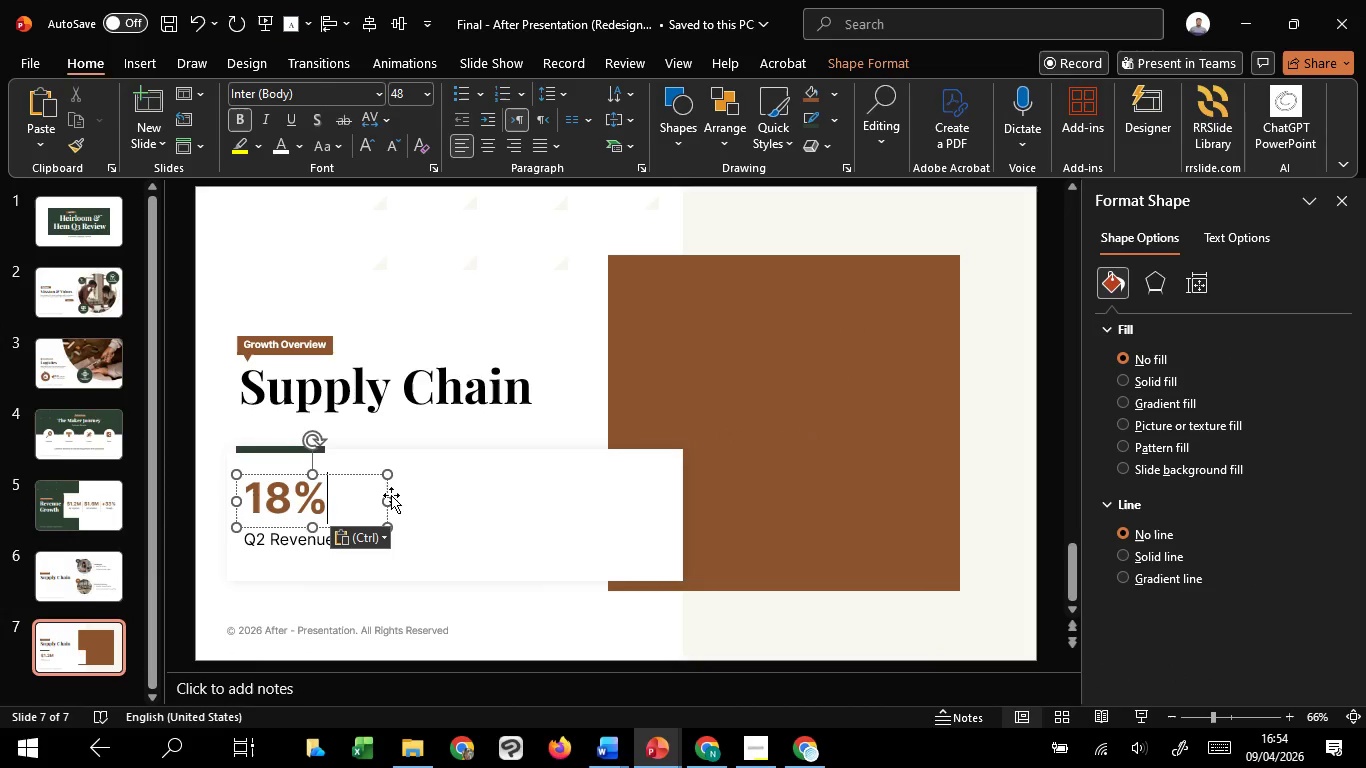 
key(Control+A)
 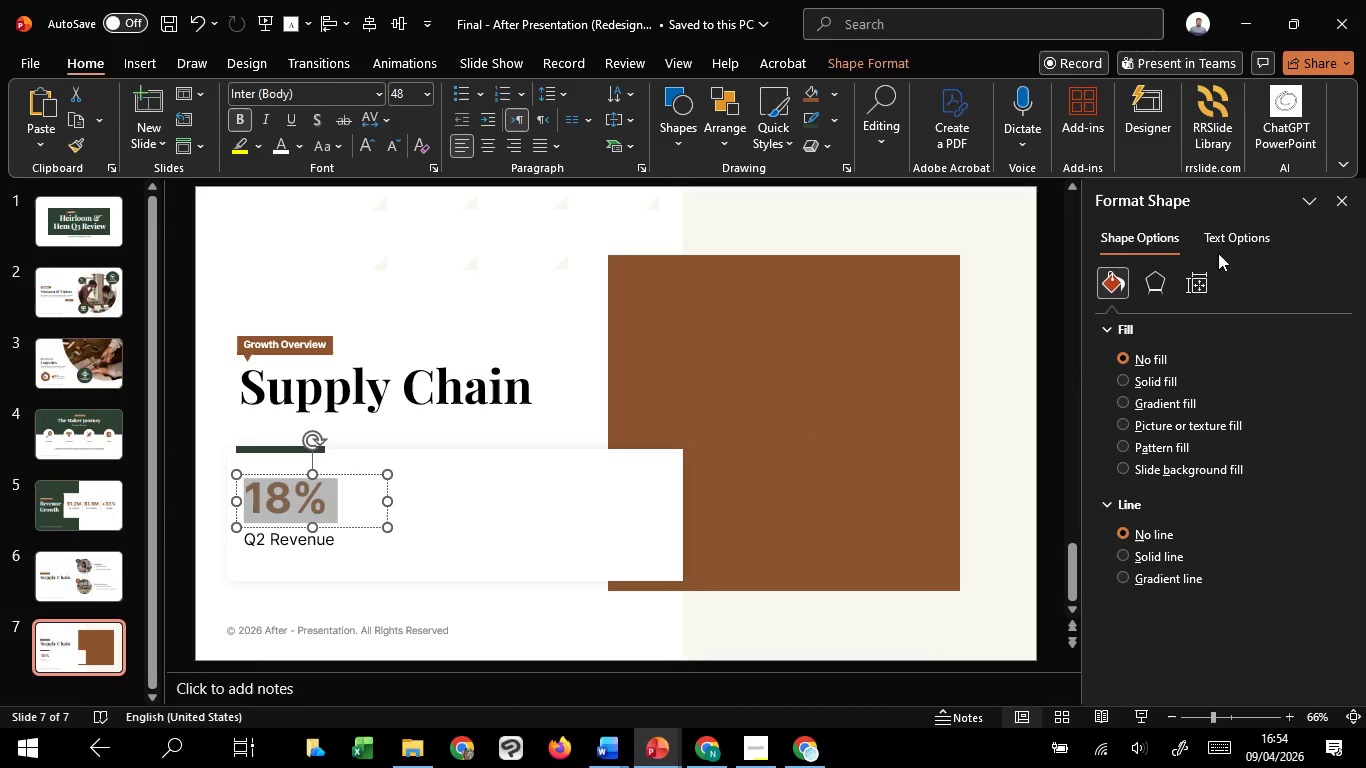 
left_click([1231, 234])
 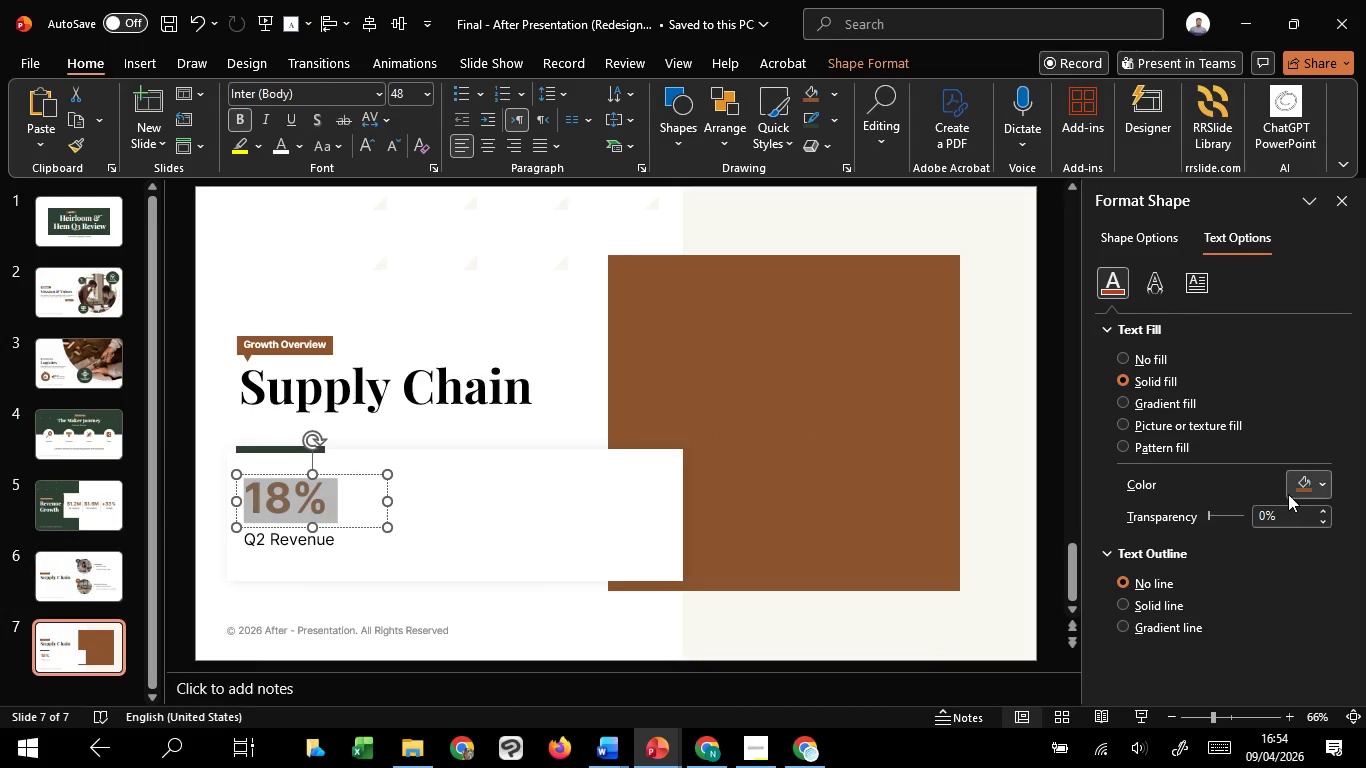 
left_click([1290, 491])
 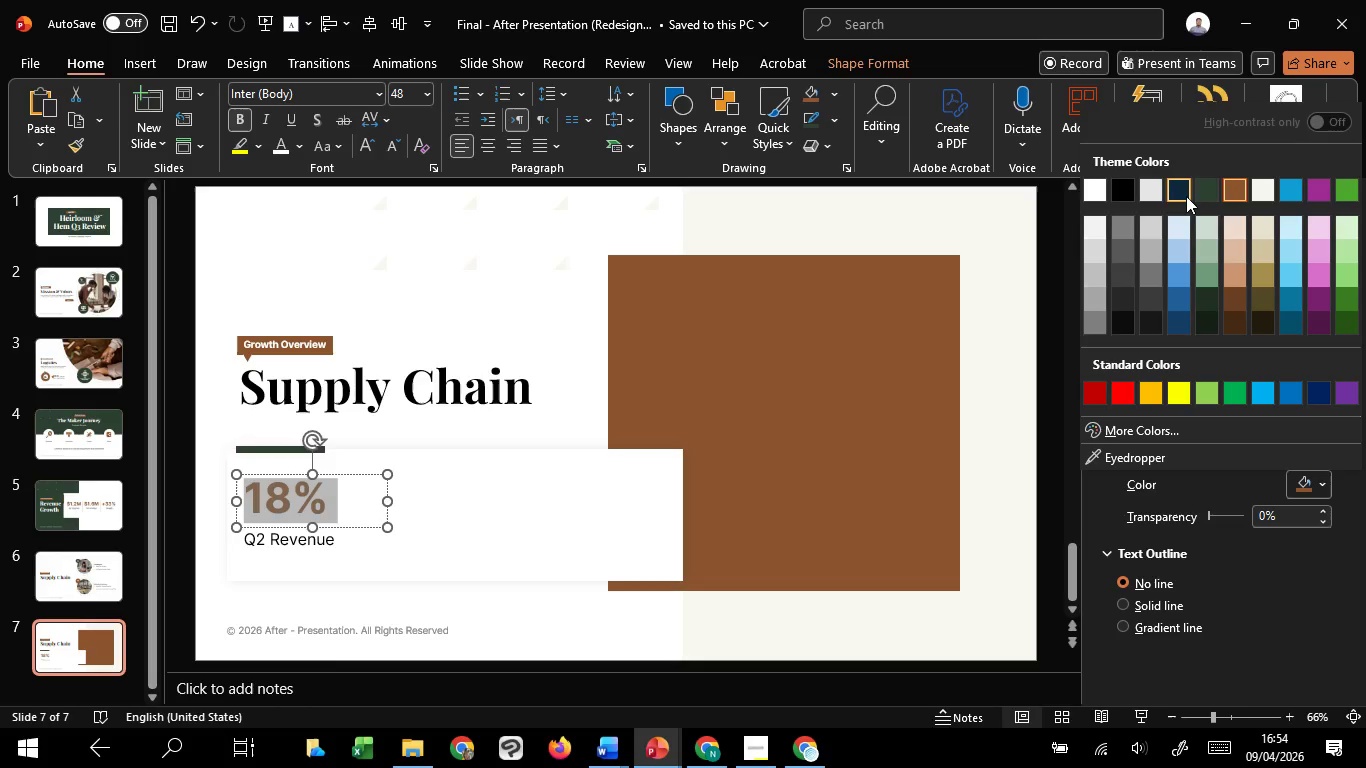 
left_click([1206, 193])
 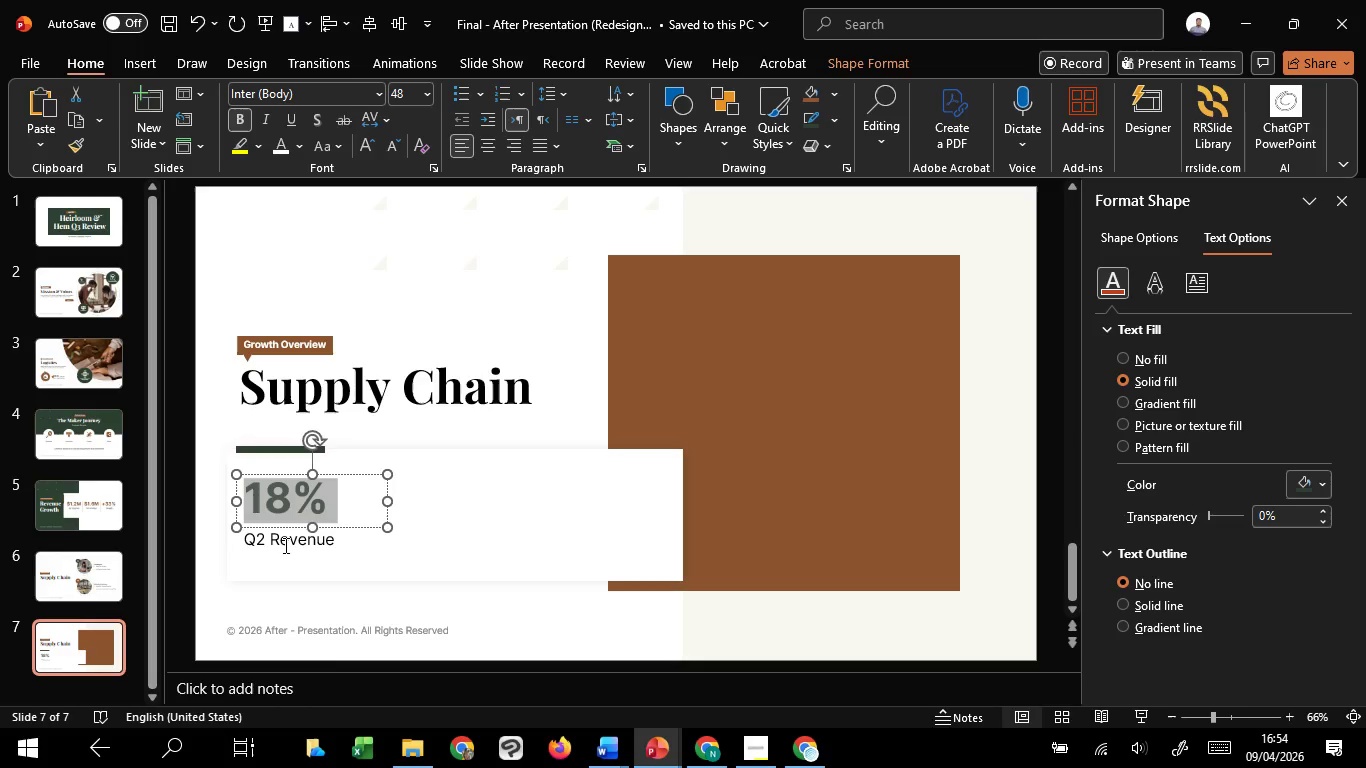 
left_click([284, 545])
 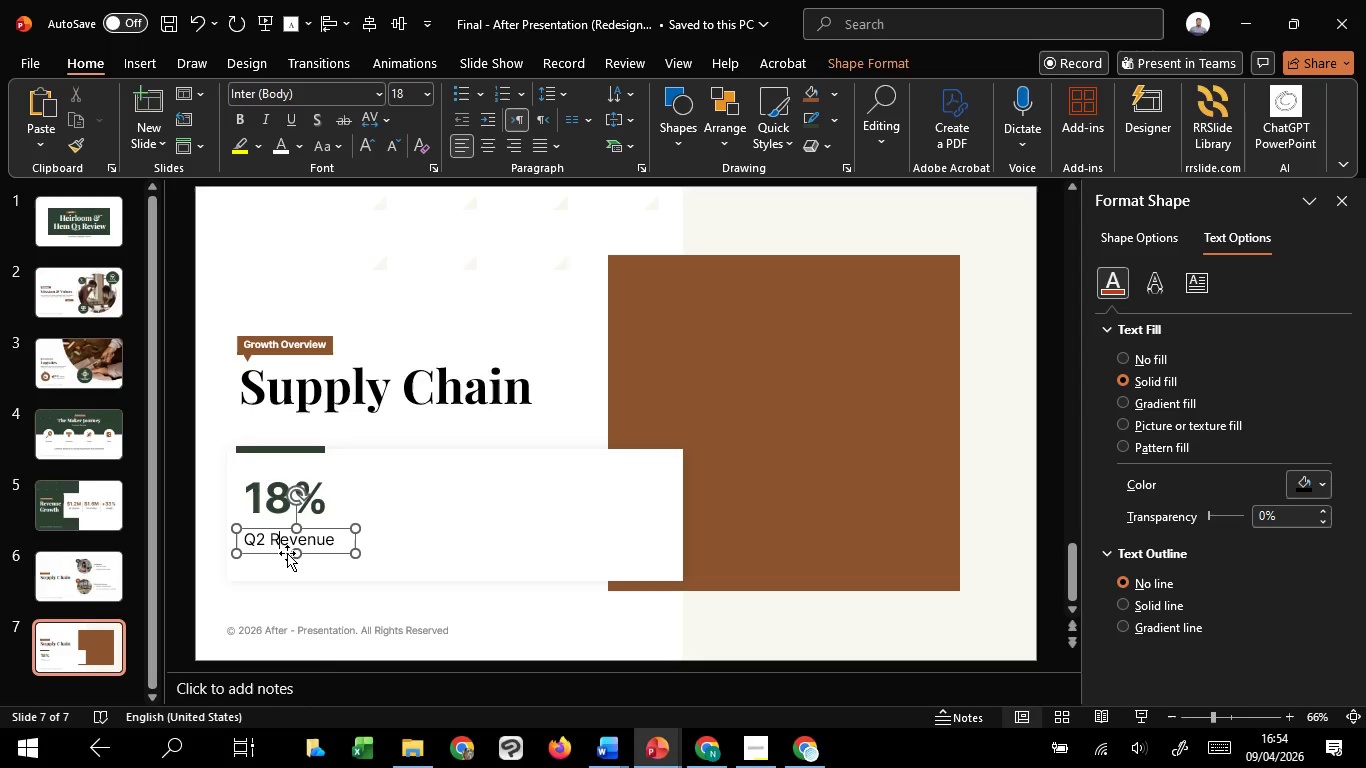 
left_click([287, 553])
 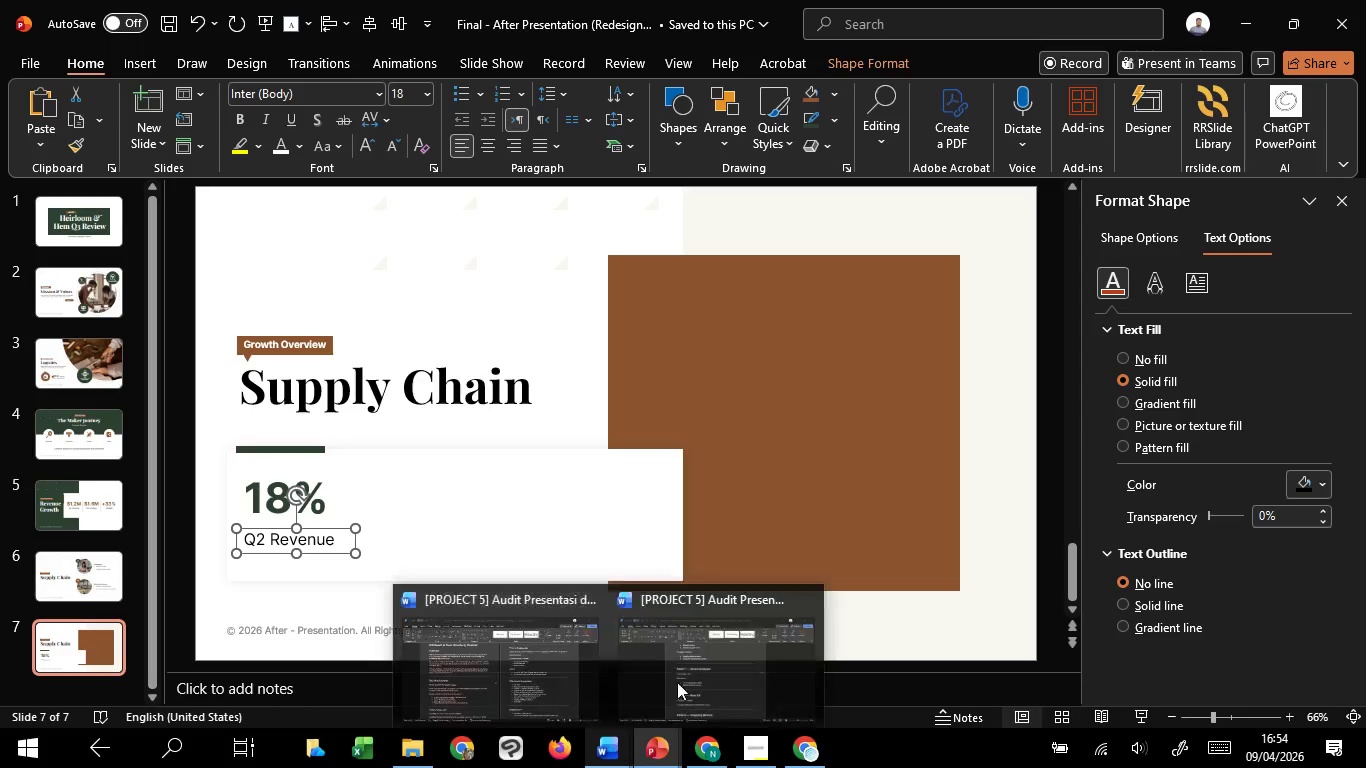 
left_click([725, 659])
 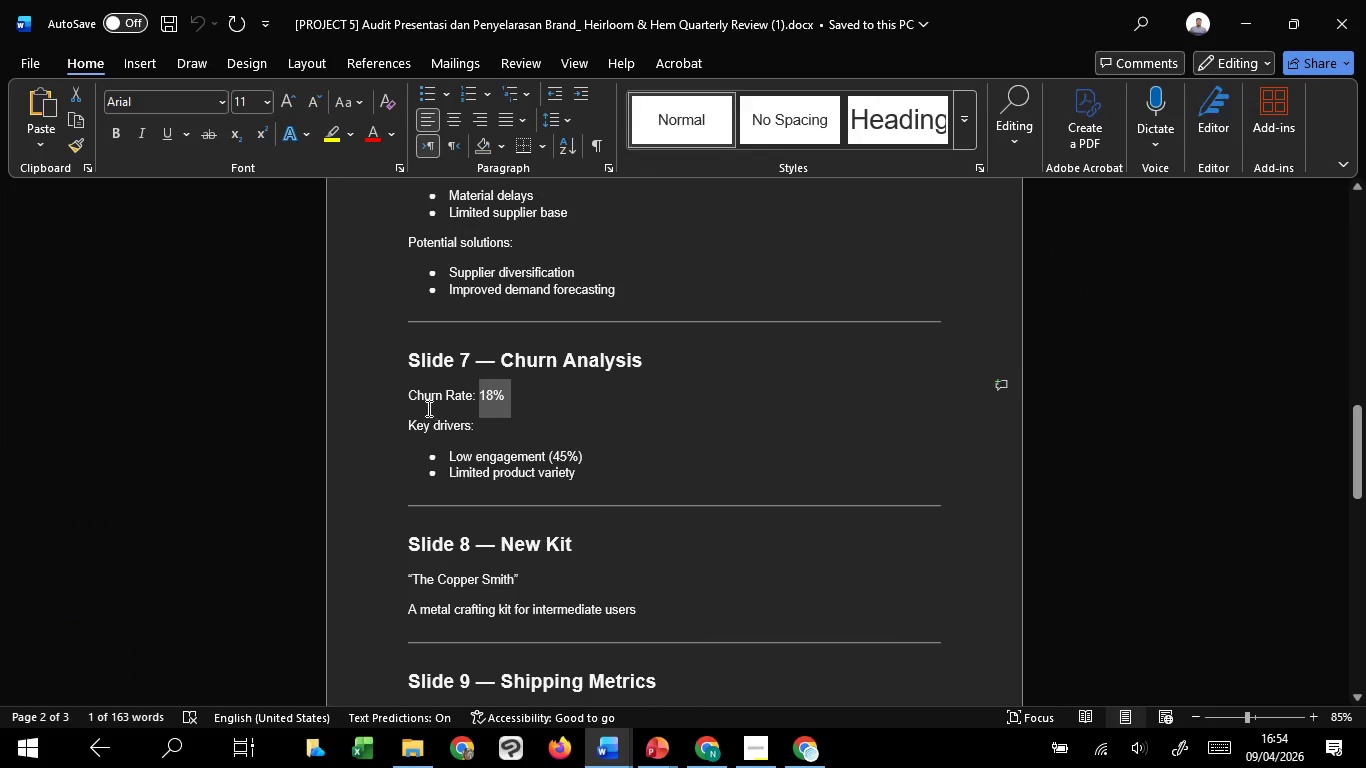 
left_click_drag(start_coordinate=[411, 399], to_coordinate=[471, 395])
 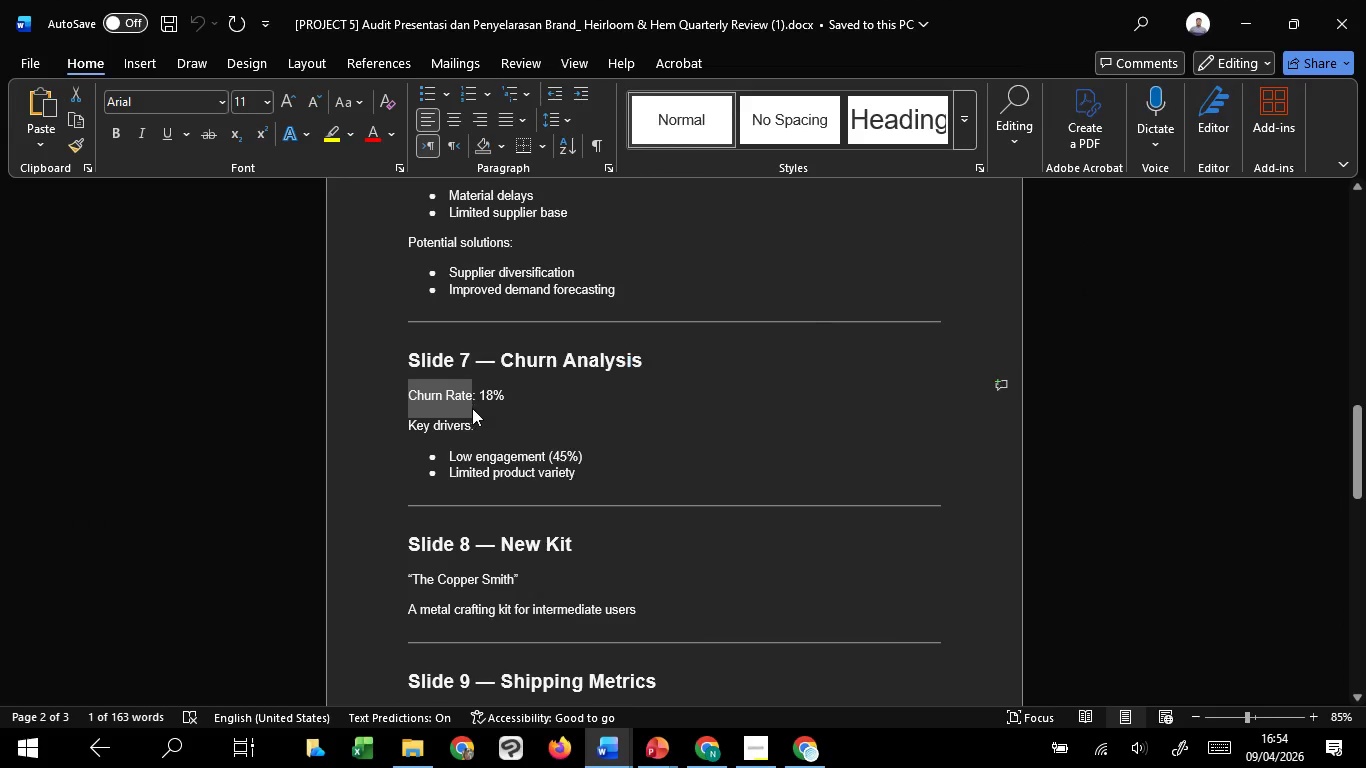 
key(Control+C)
 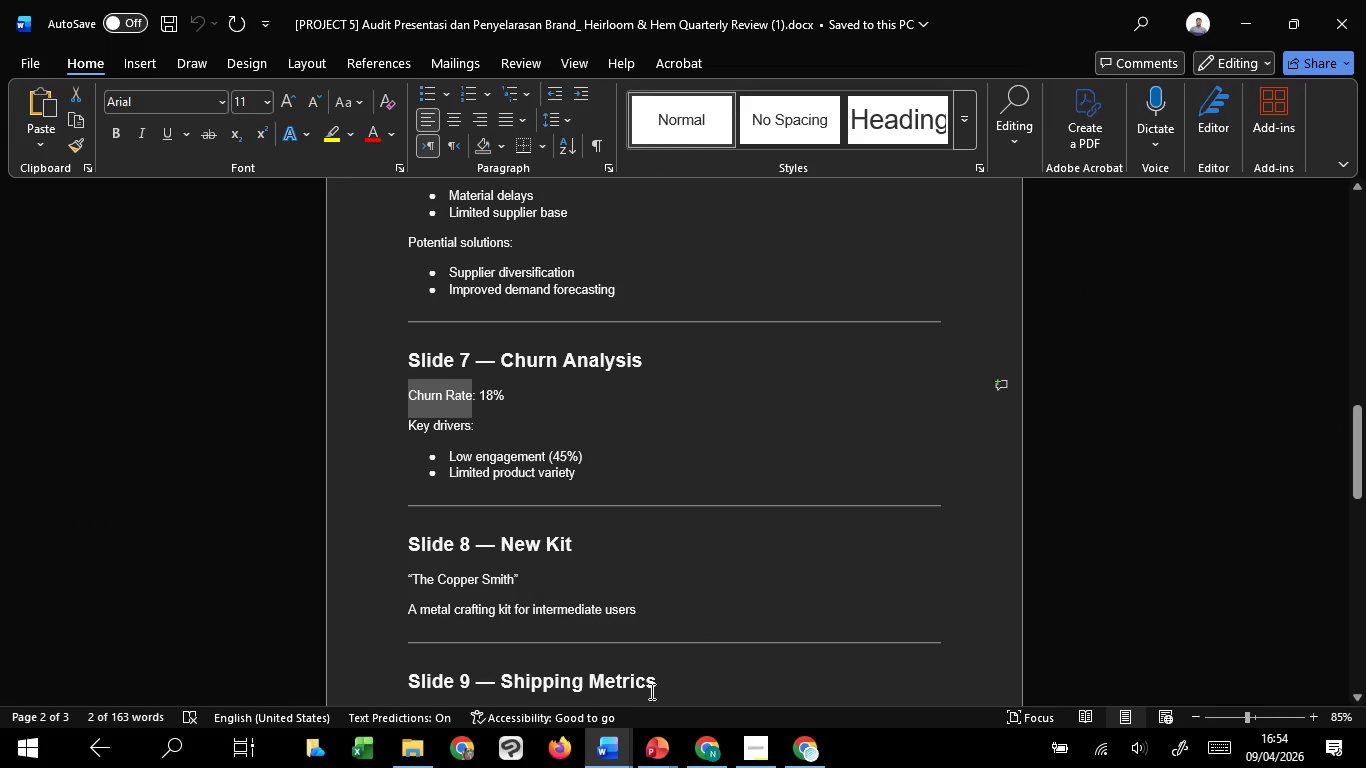 
key(Control+C)
 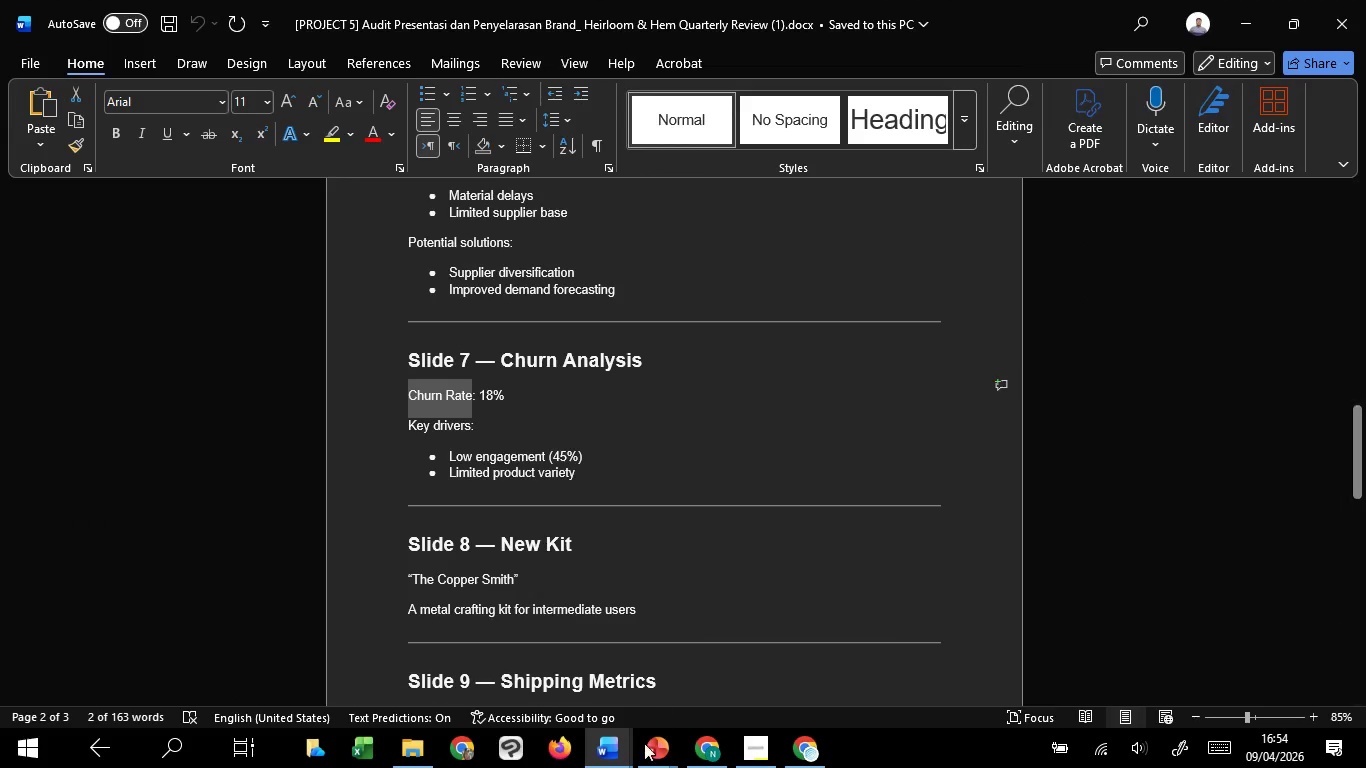 
key(Control+C)
 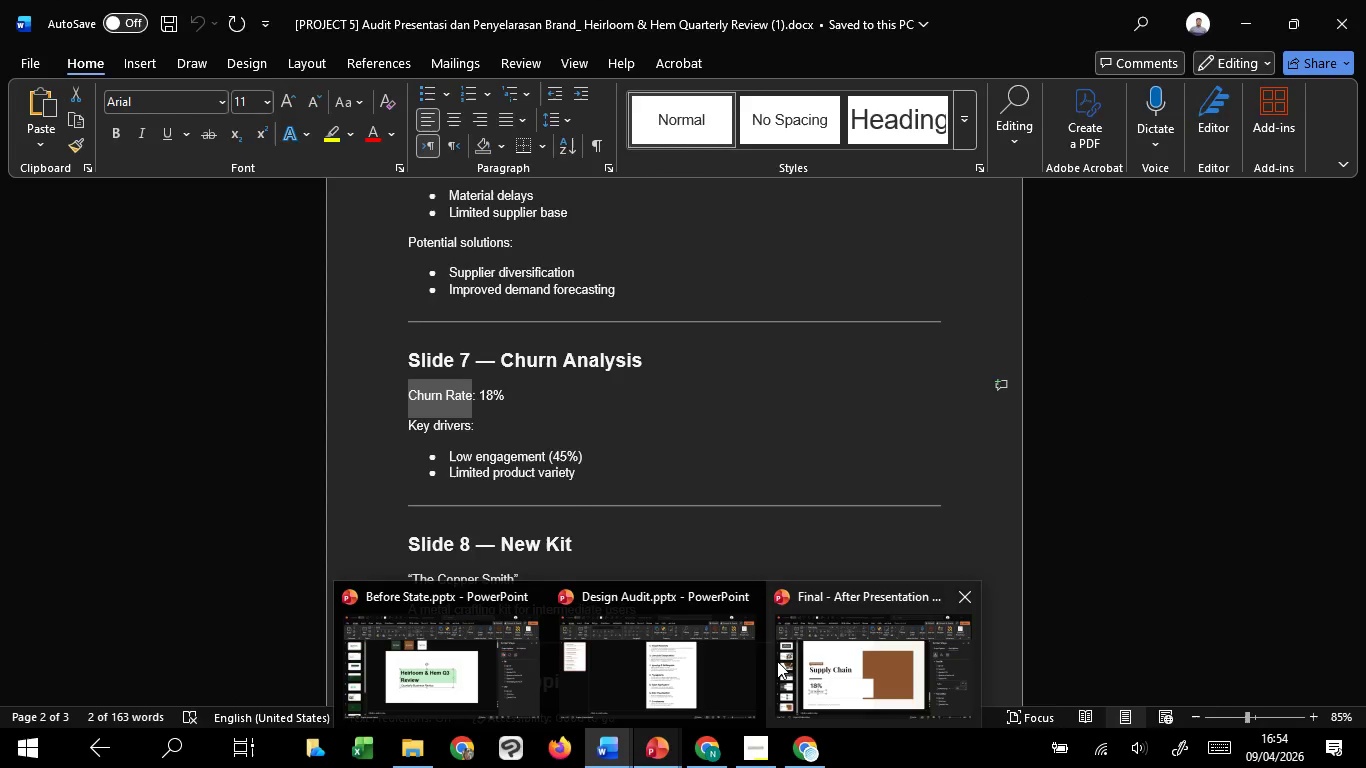 
left_click([804, 662])
 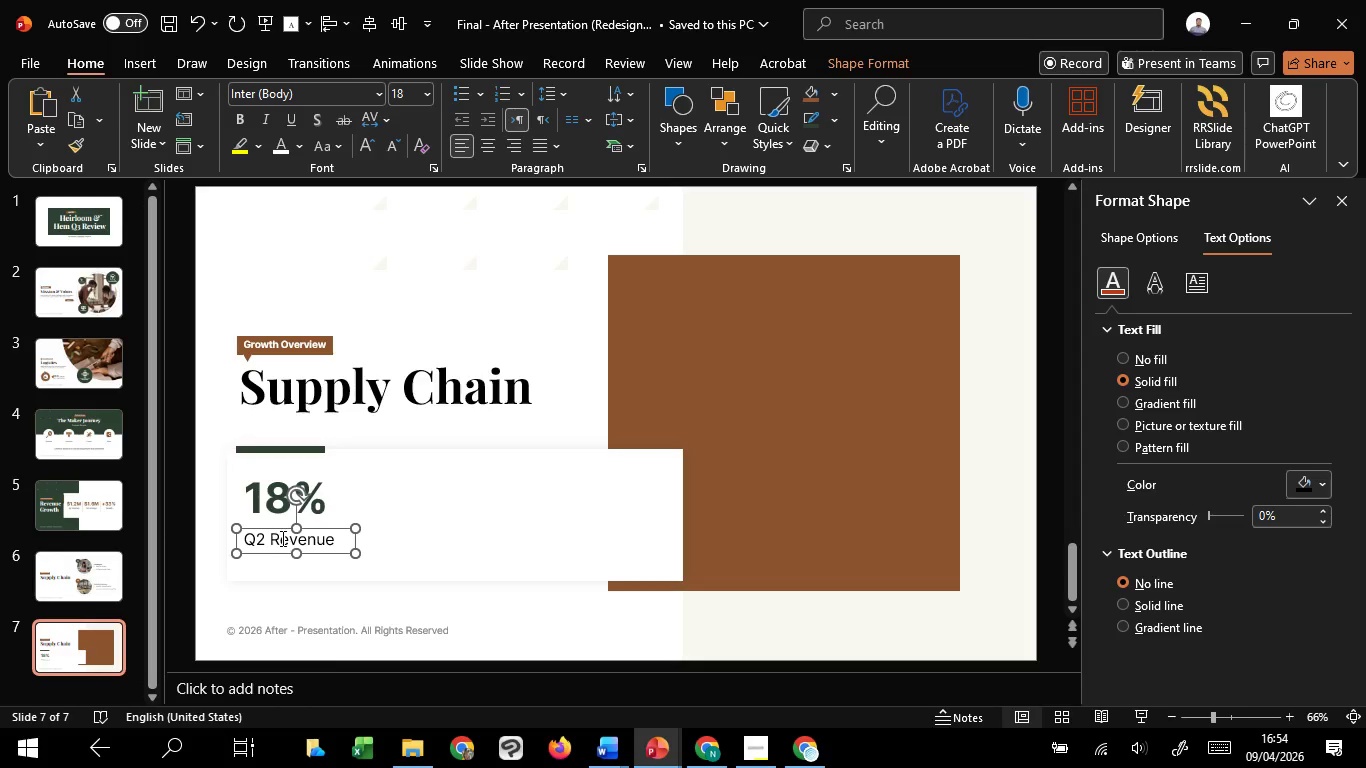 
left_click([281, 538])
 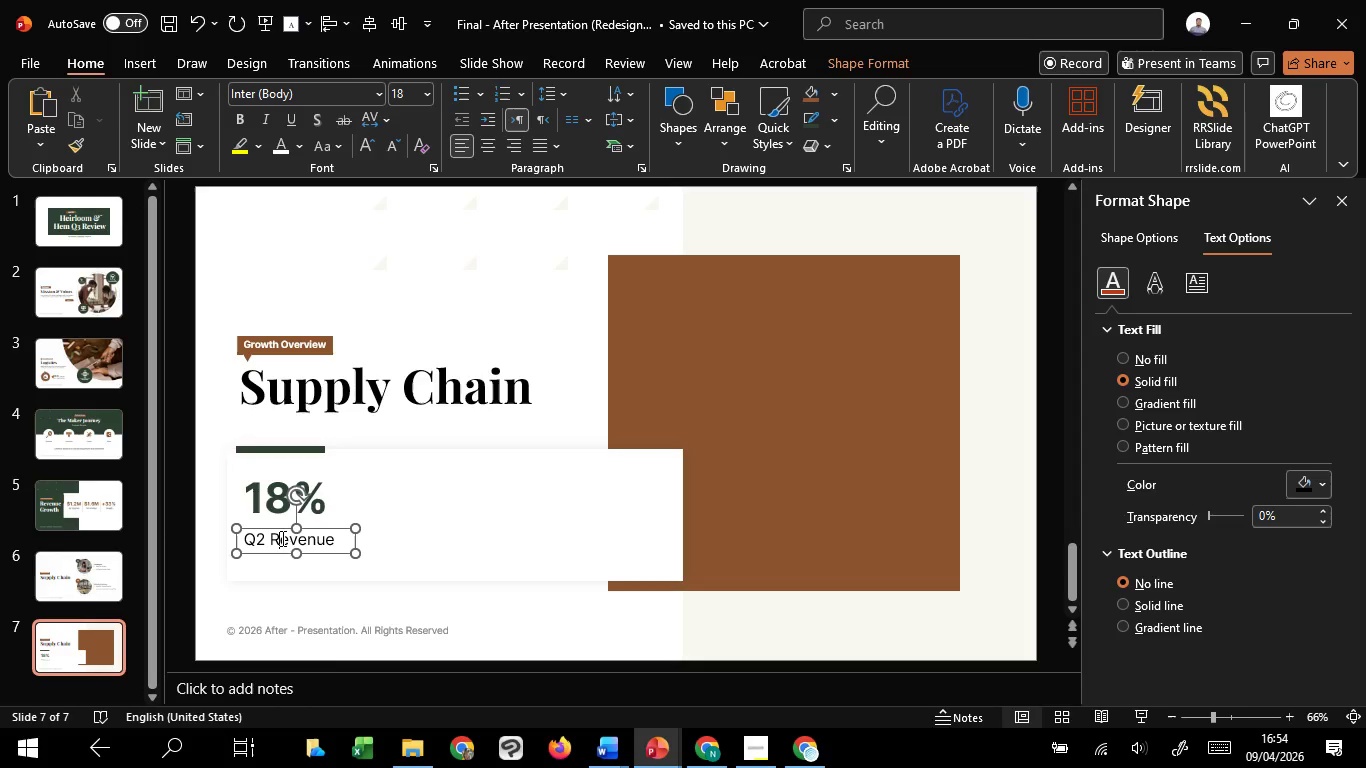 
key(Control+A)
 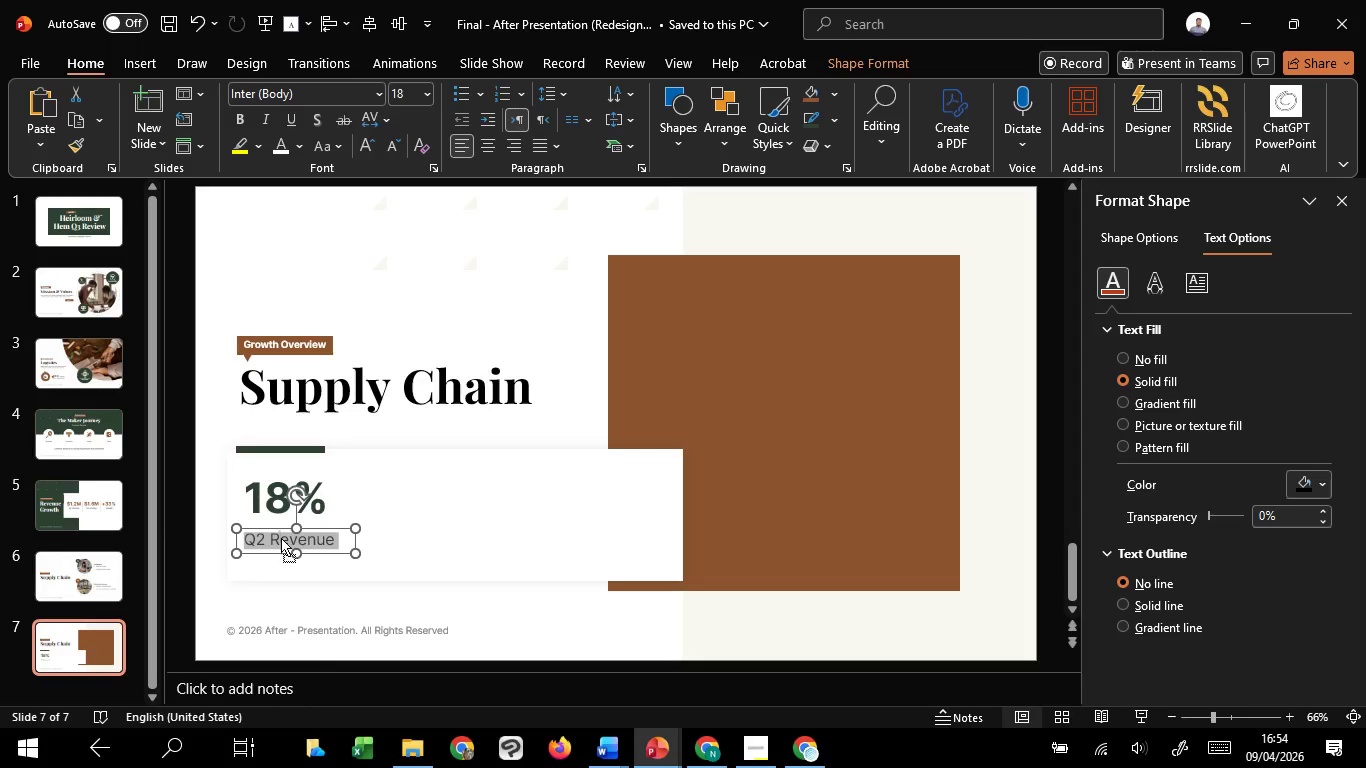 
right_click([281, 538])
 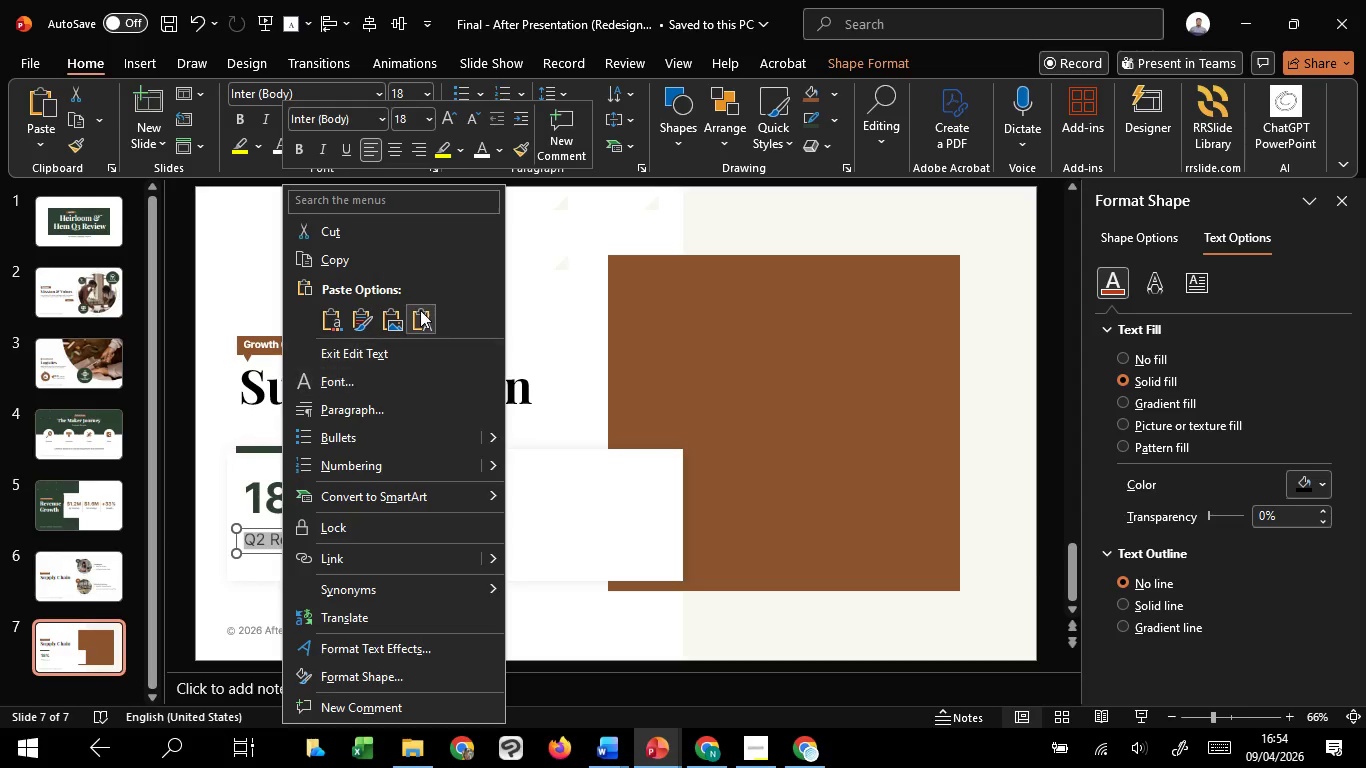 
left_click([420, 310])
 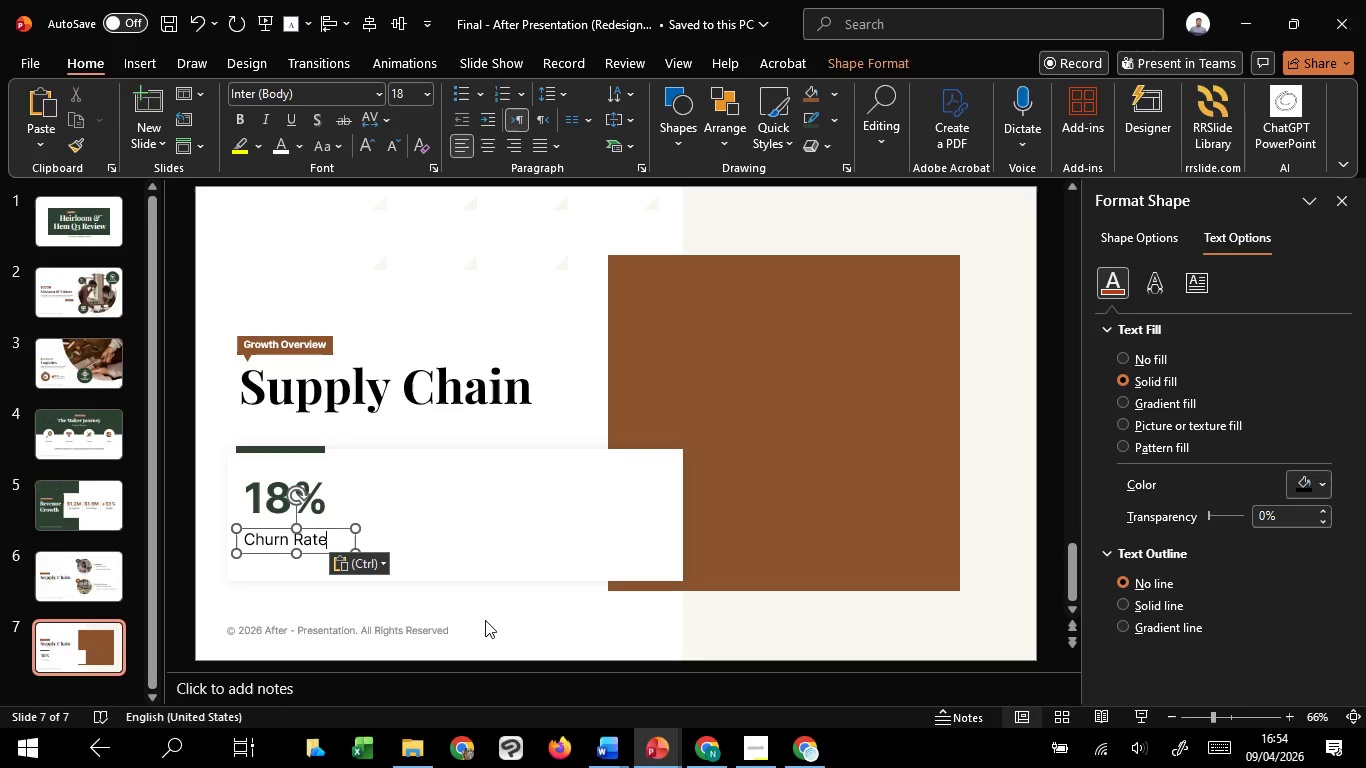 
left_click([485, 620])
 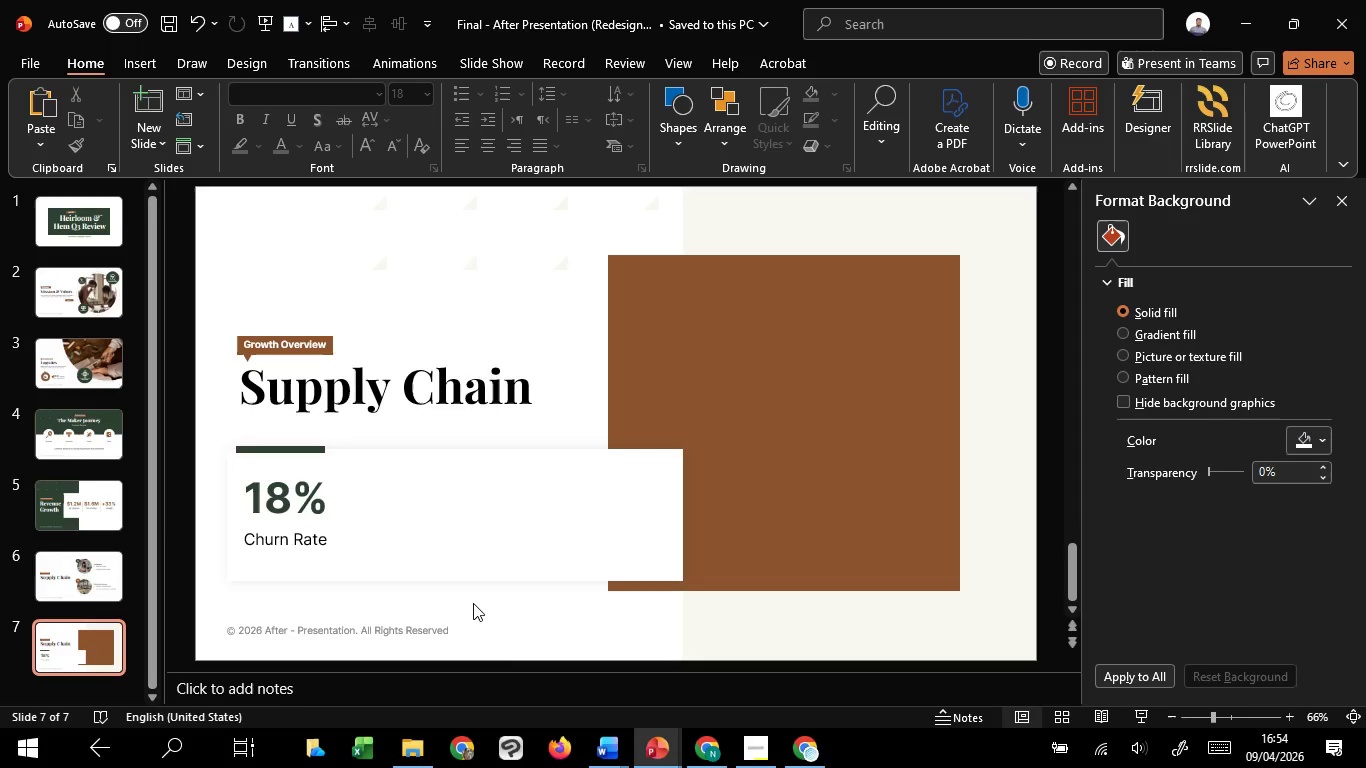 
scroll: coordinate [551, 629], scroll_direction: up, amount: 2.0
 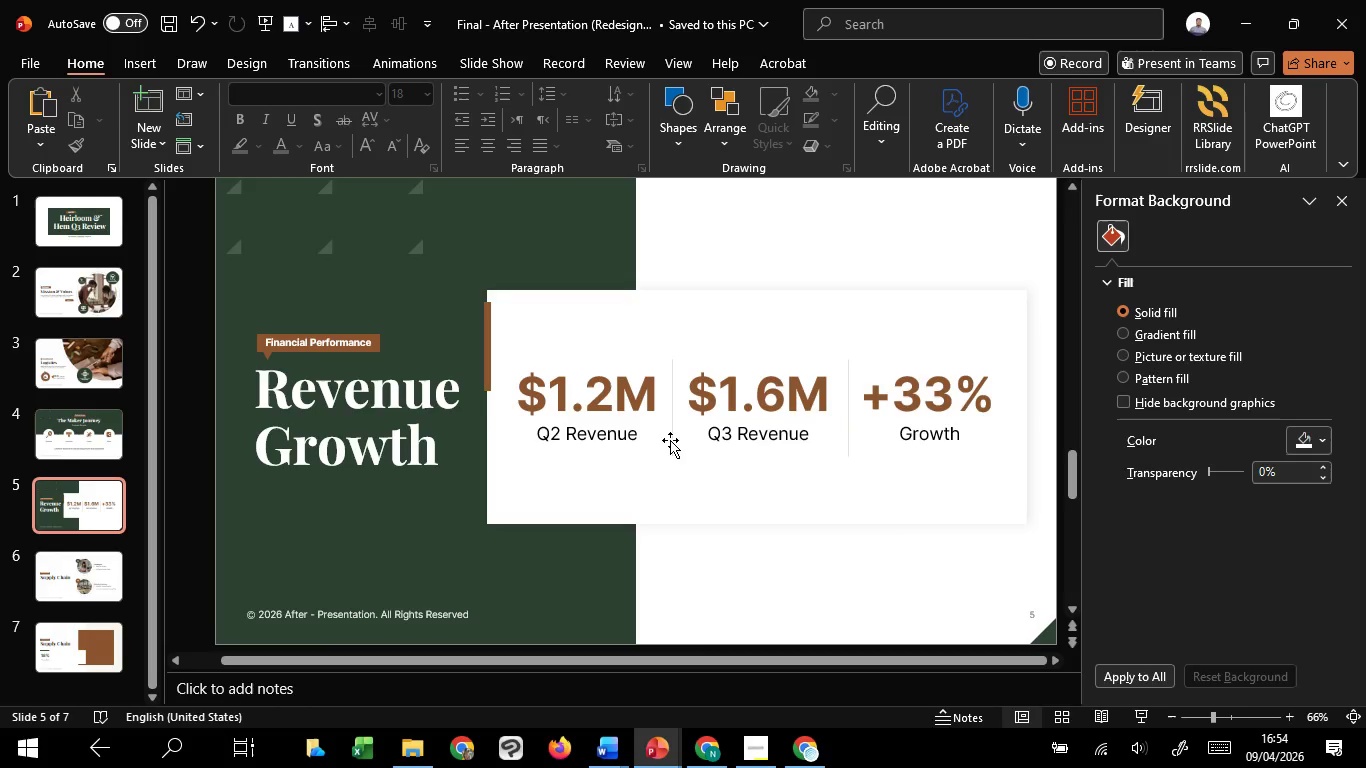 
left_click([670, 440])
 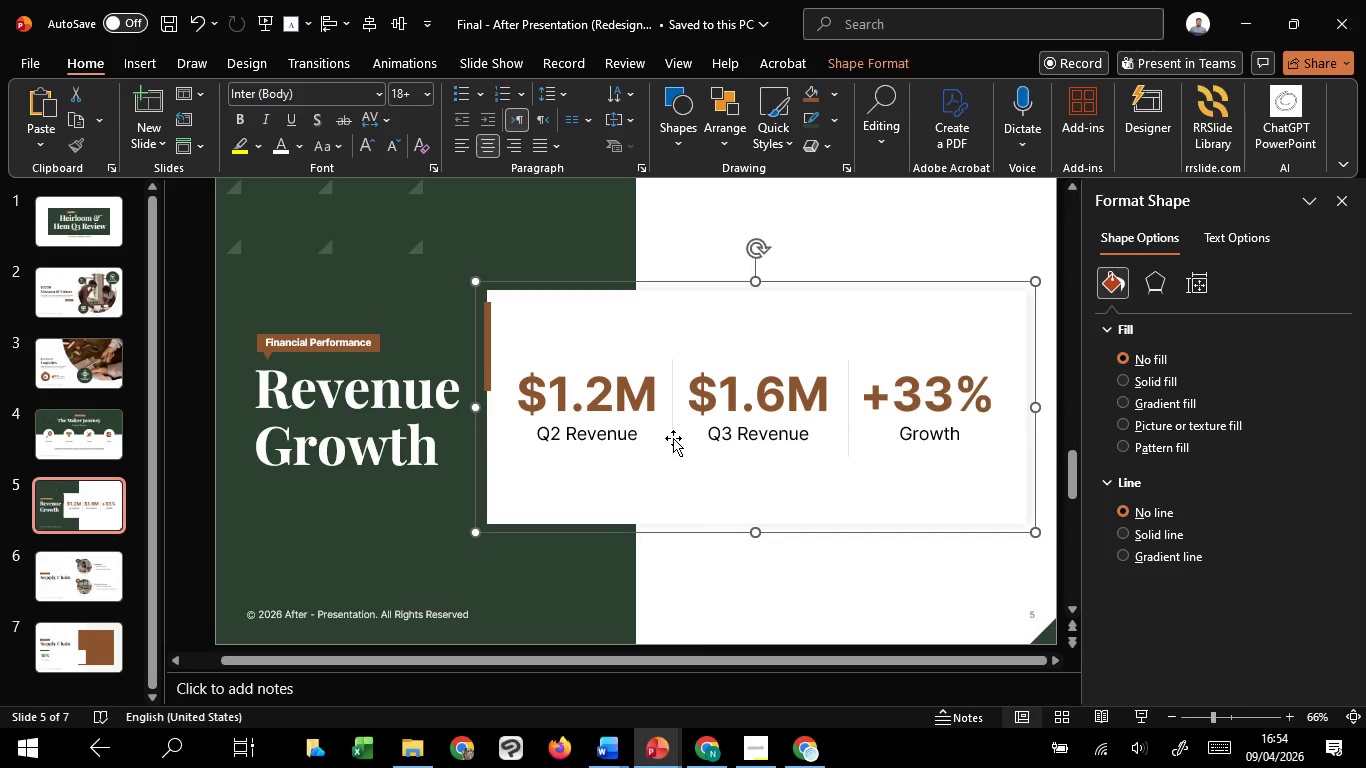 
left_click([673, 438])
 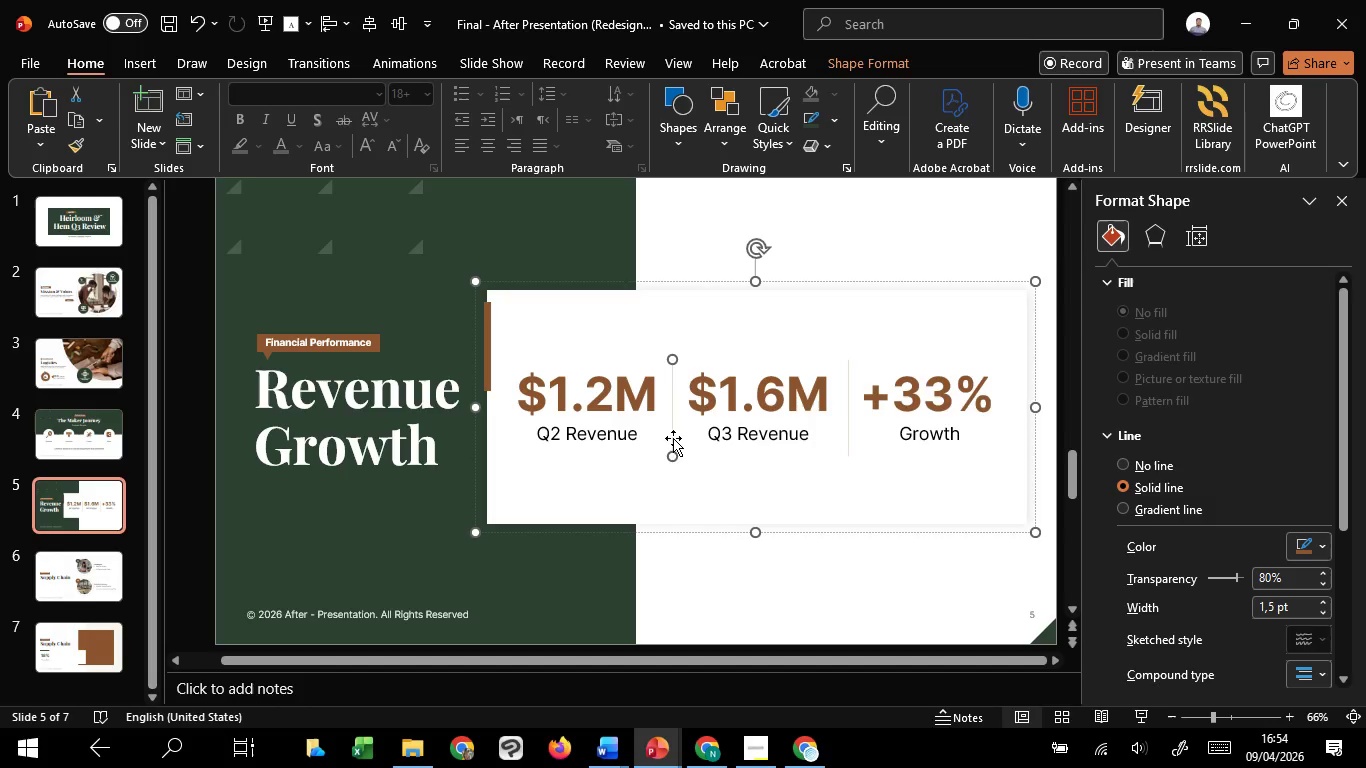 
key(Control+C)
 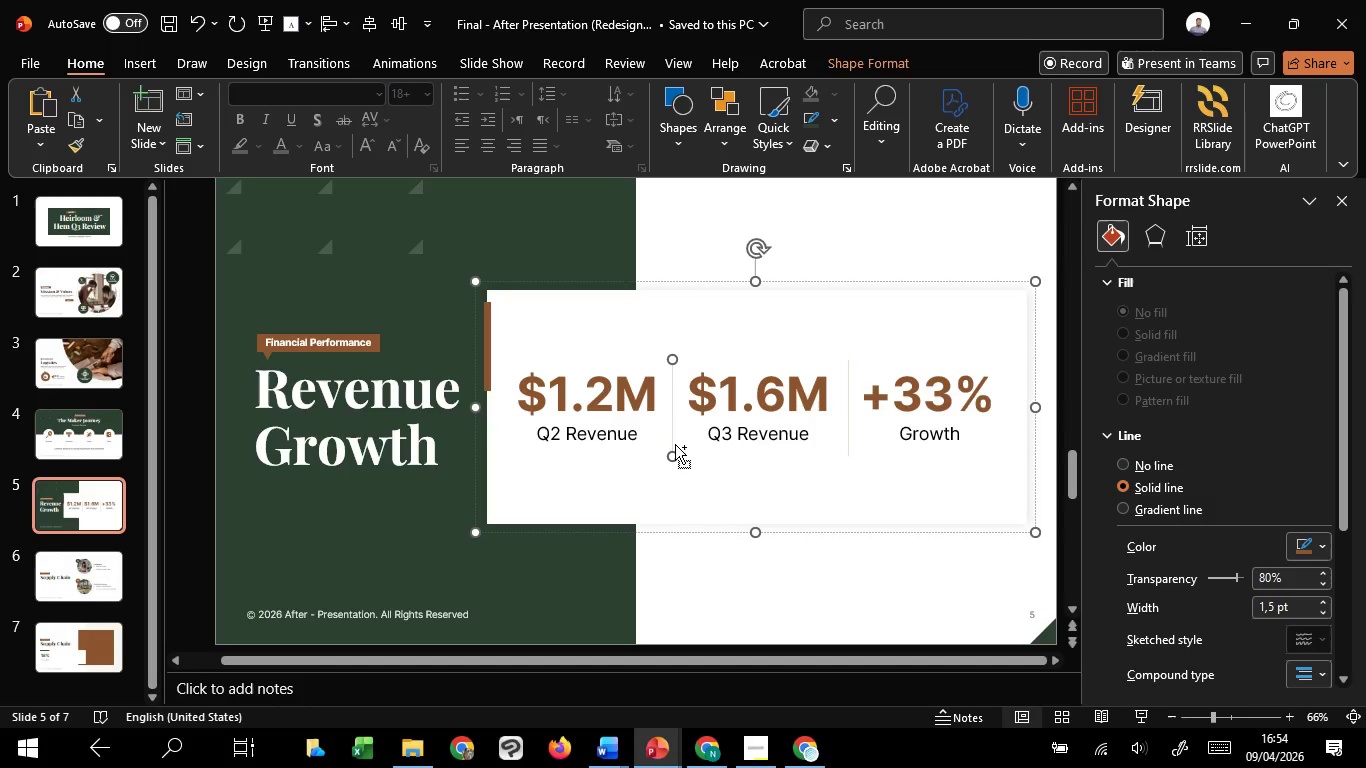 
key(Control+C)
 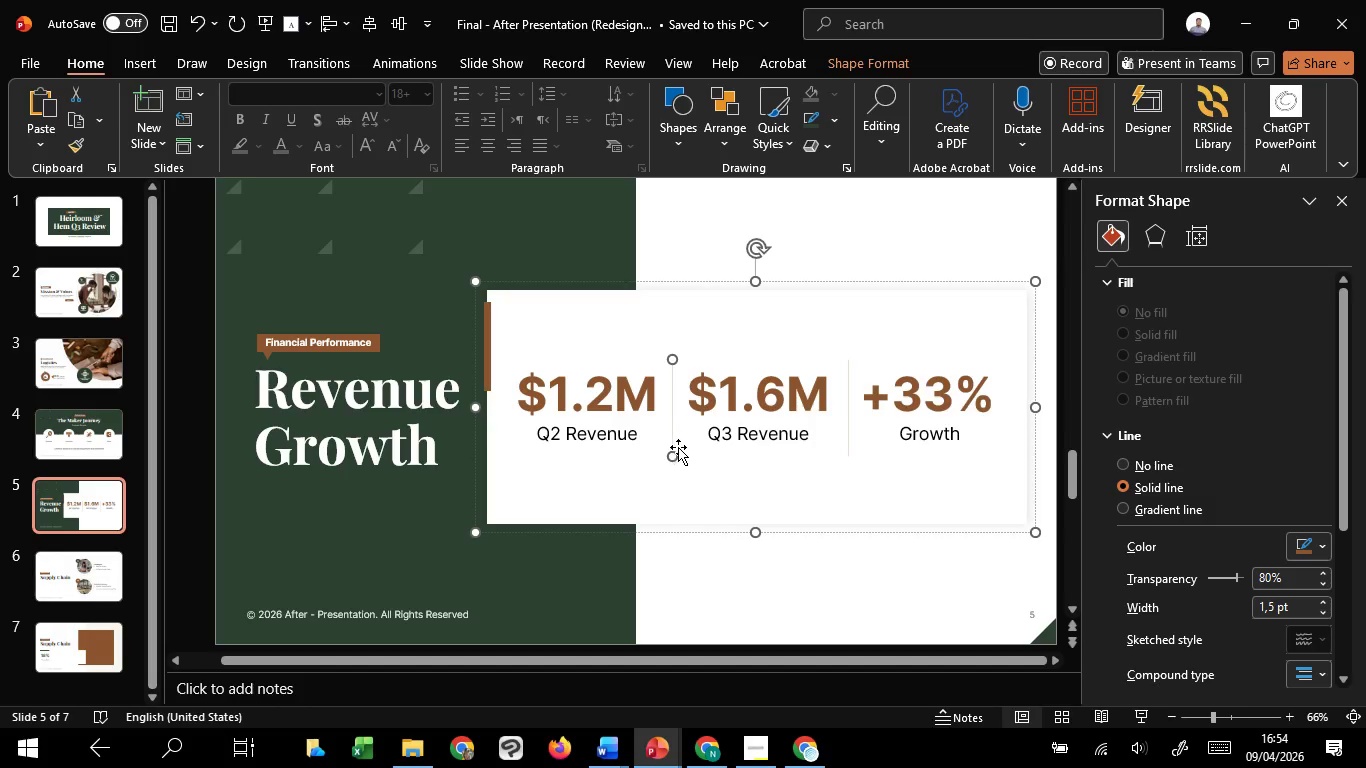 
scroll: coordinate [678, 447], scroll_direction: down, amount: 4.0
 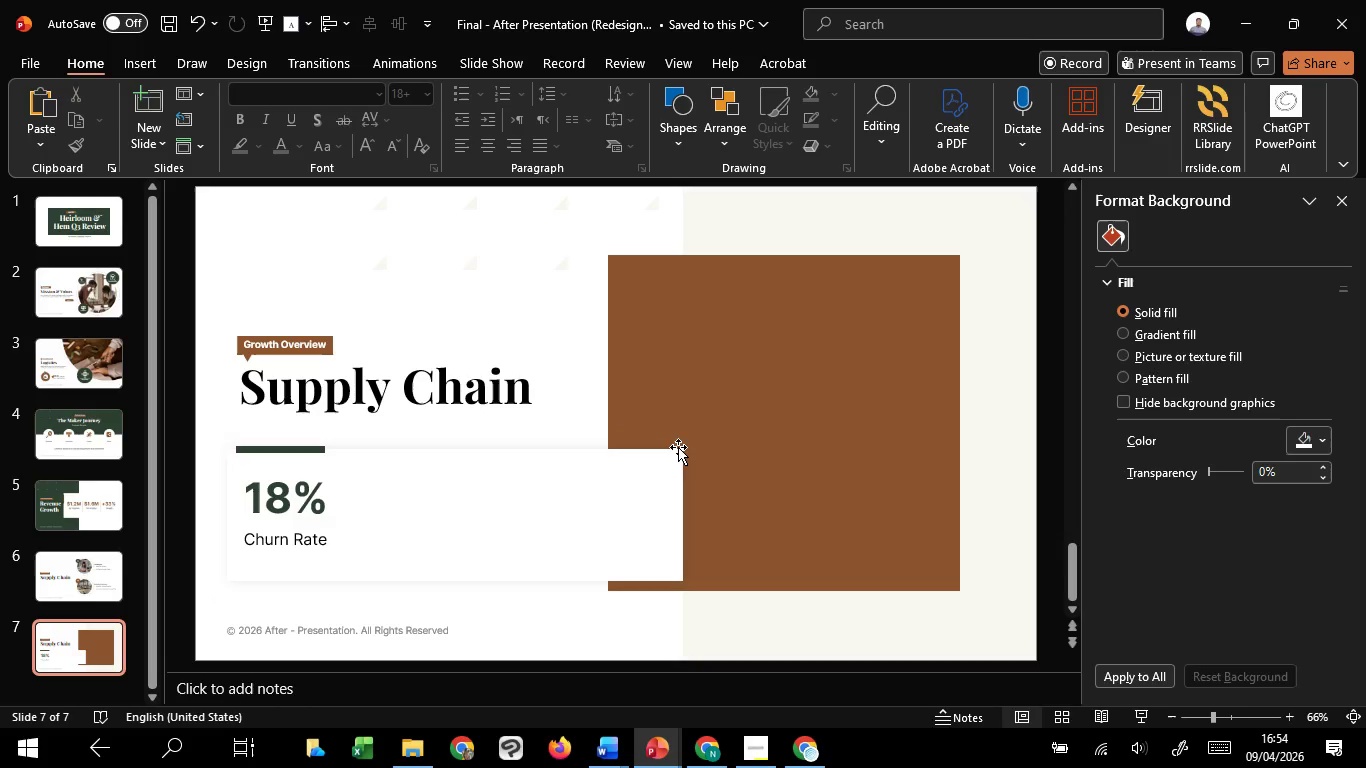 
key(Control+V)
 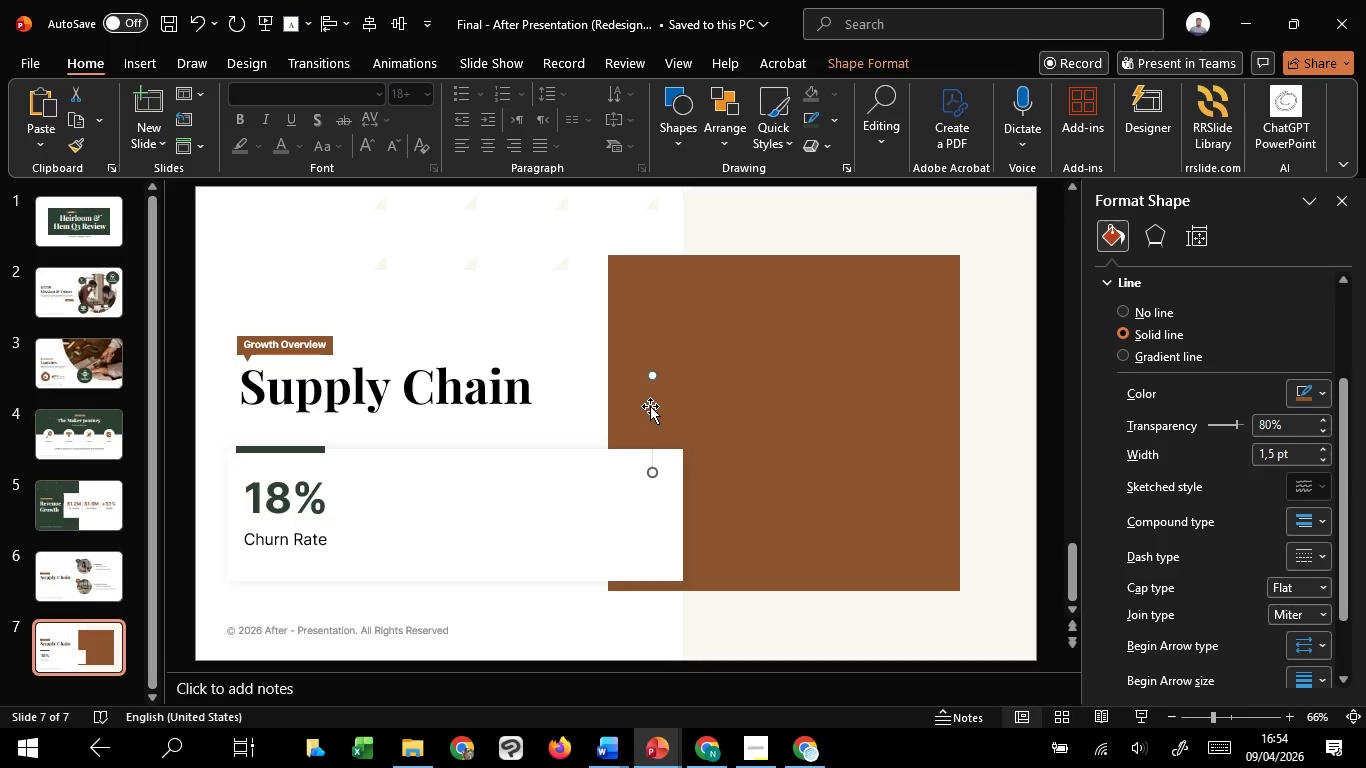 
left_click_drag(start_coordinate=[651, 406], to_coordinate=[366, 496])
 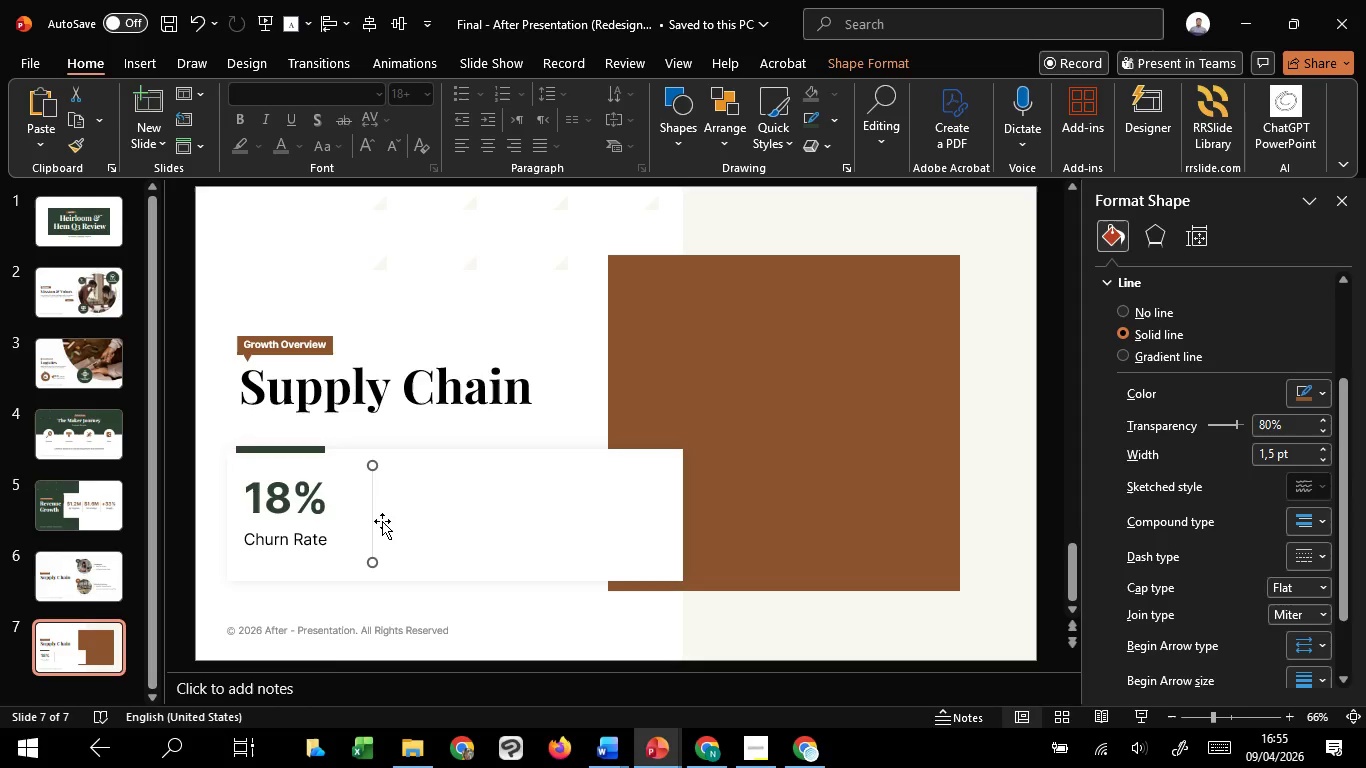 
key(ArrowLeft)
 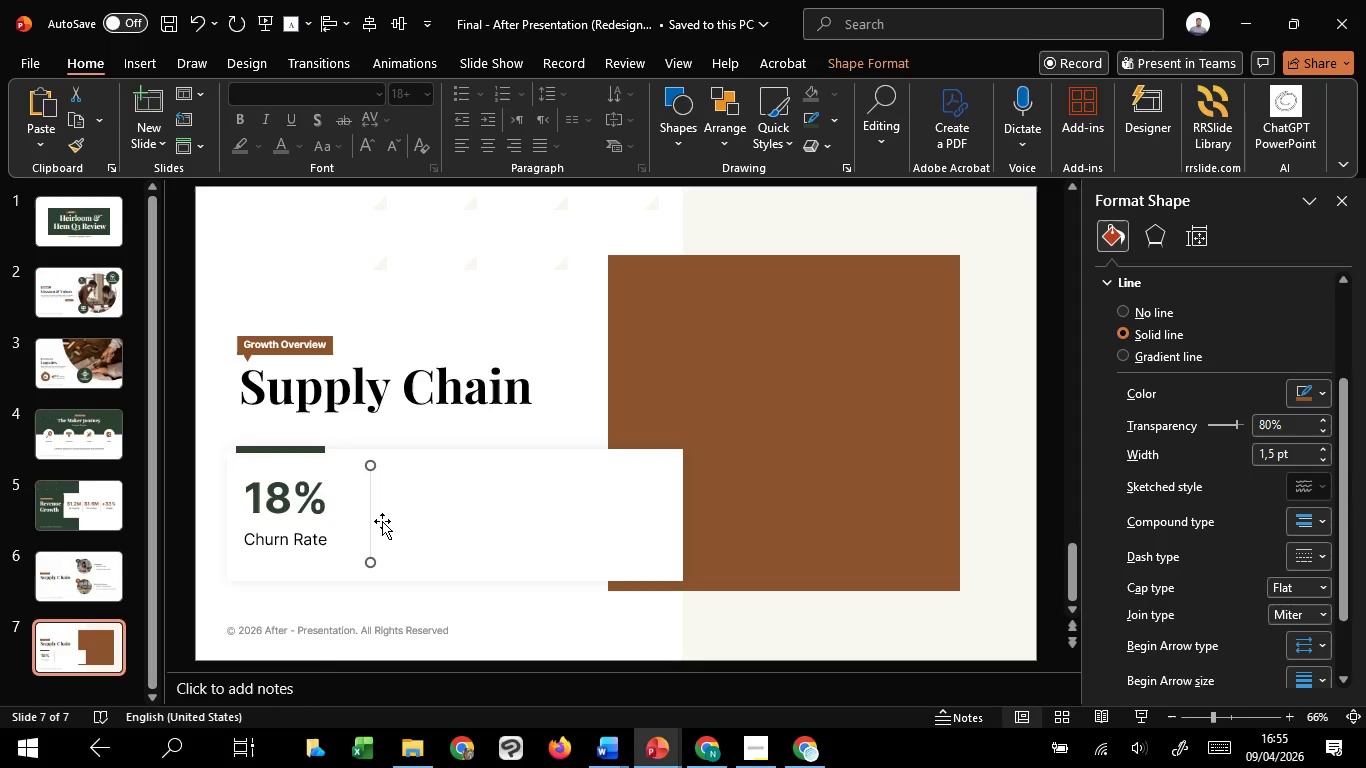 
key(ArrowLeft)
 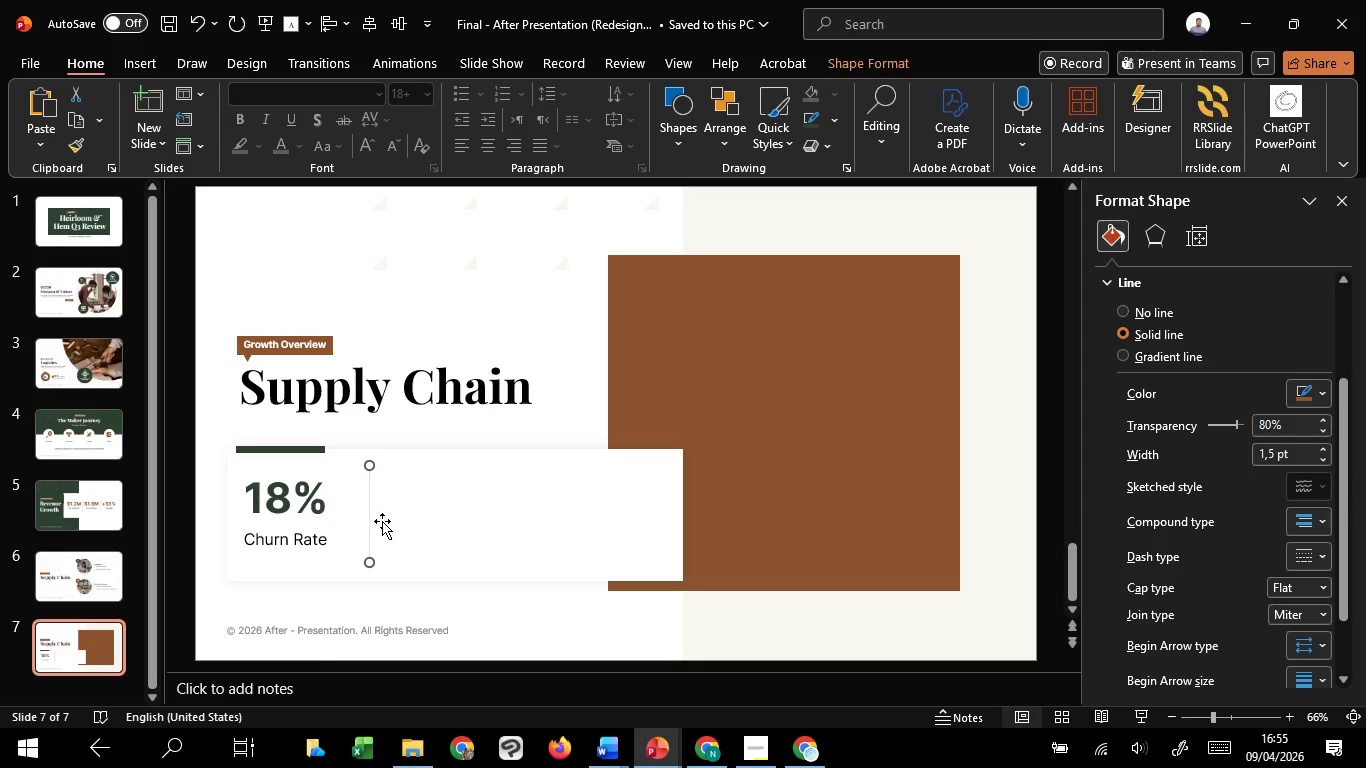 
key(ArrowLeft)
 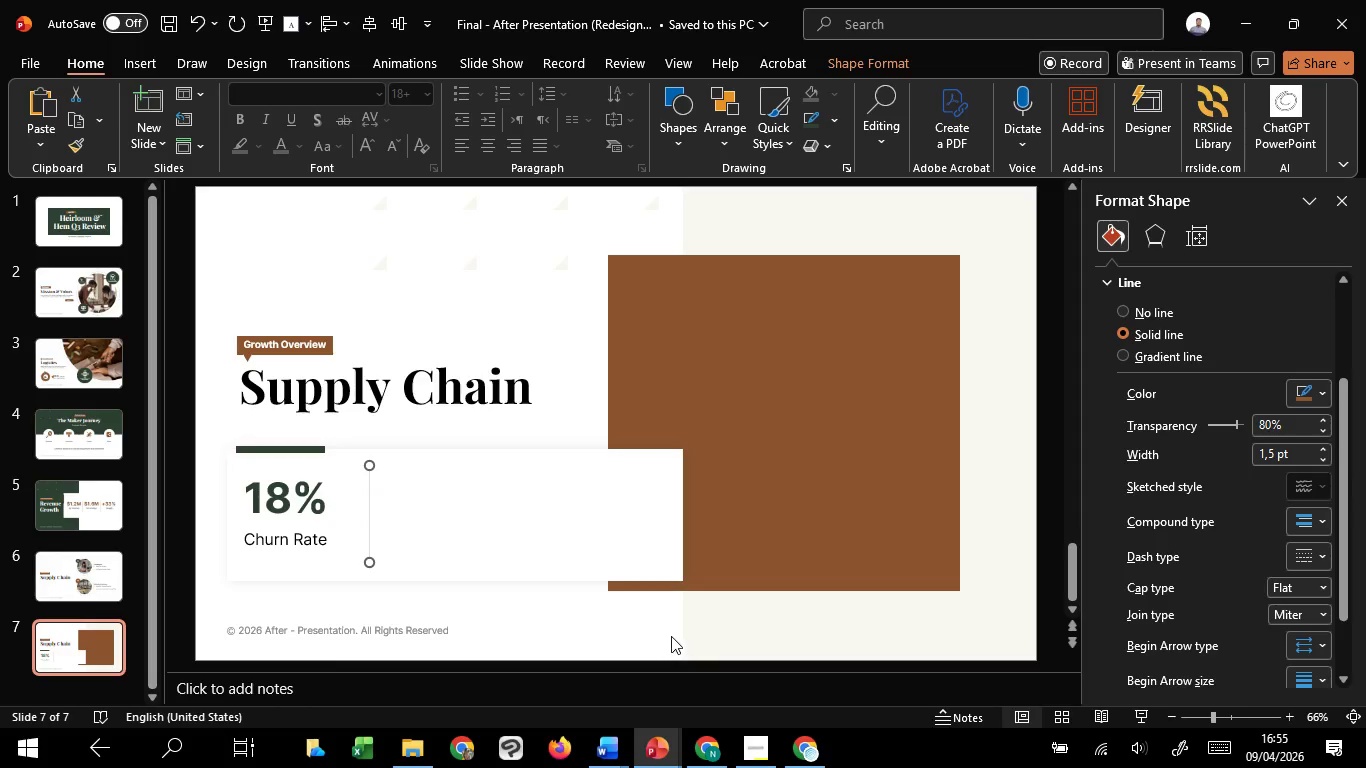 
left_click([673, 635])
 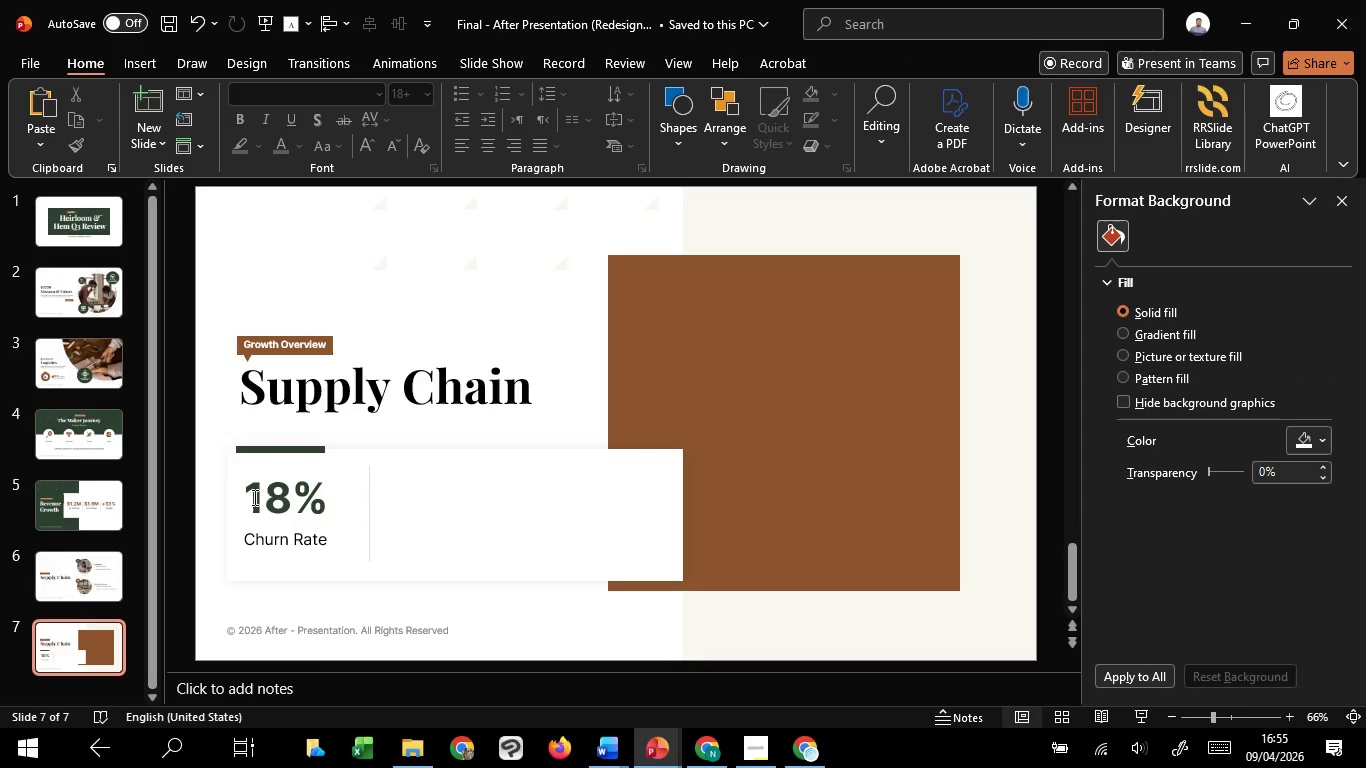 
left_click_drag(start_coordinate=[253, 497], to_coordinate=[330, 502])
 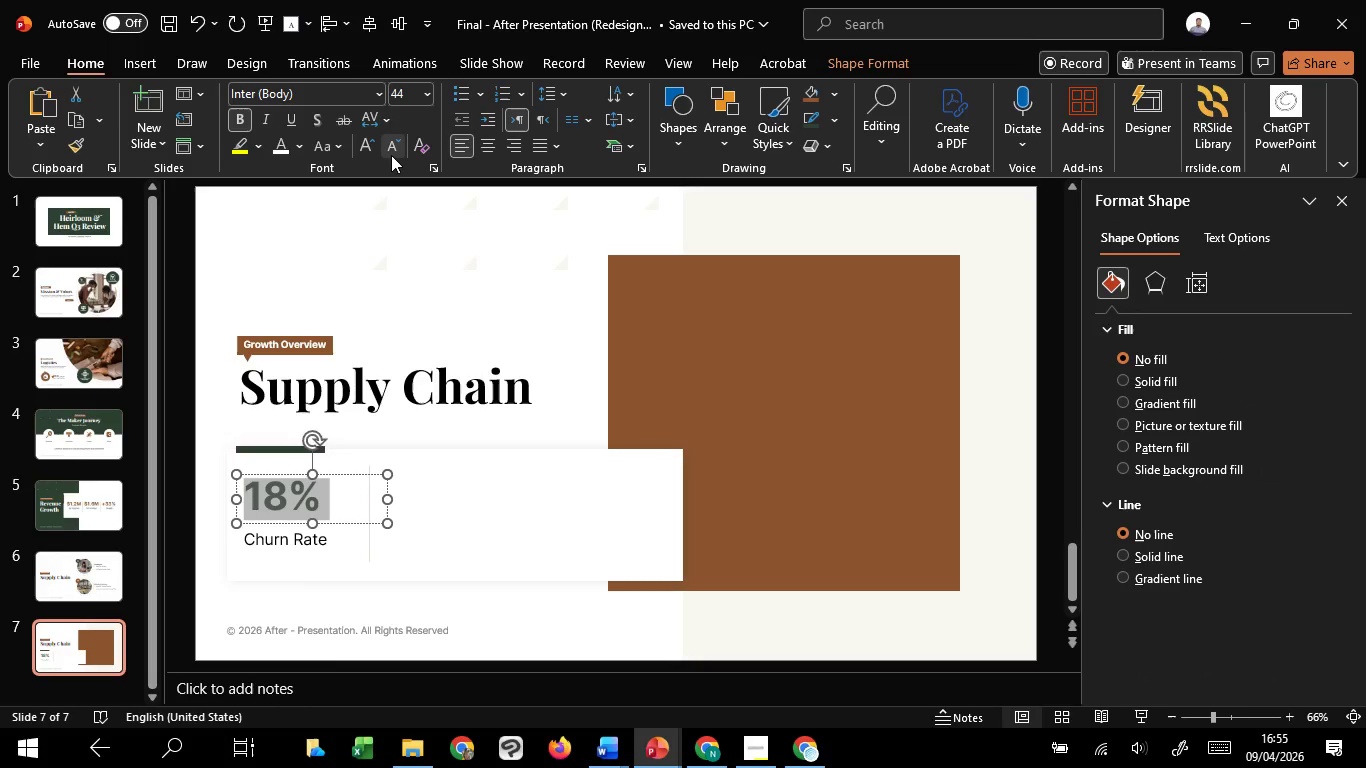 
double_click([391, 155])
 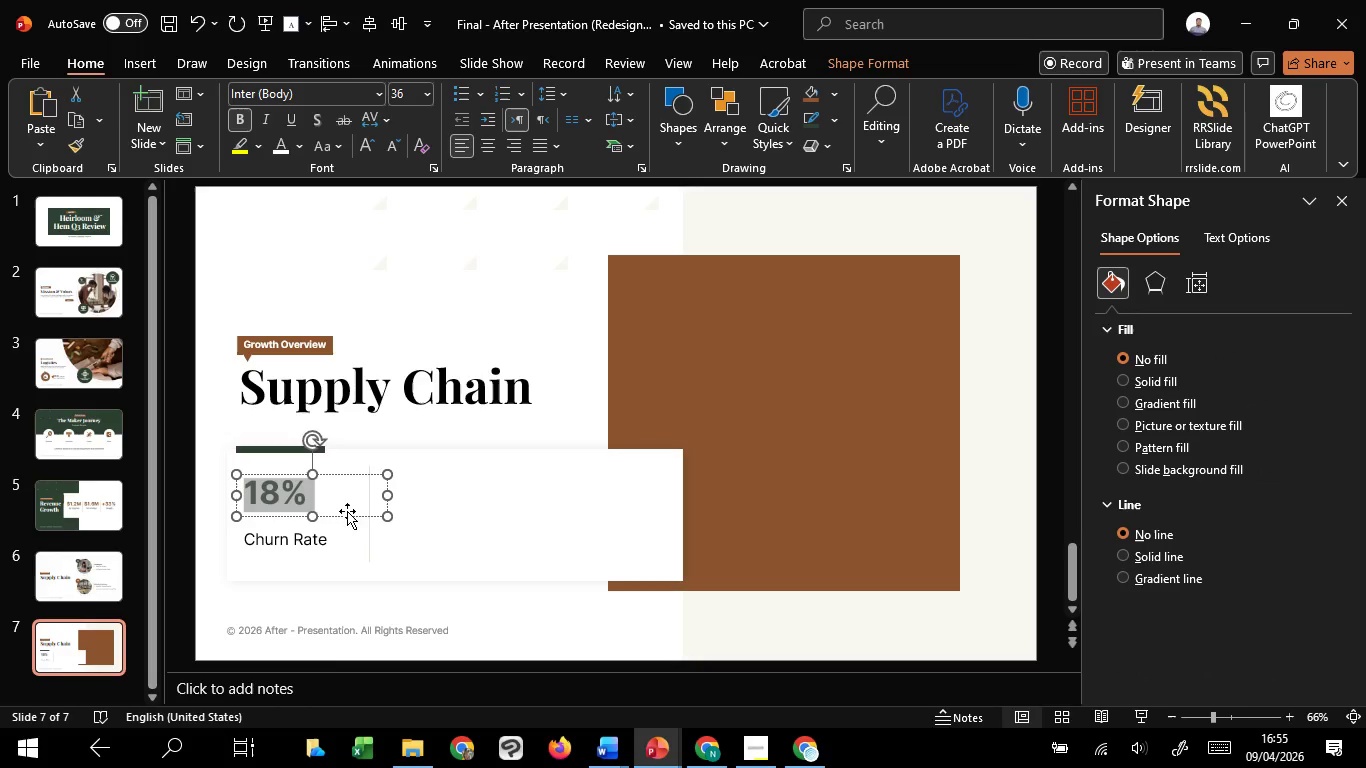 
left_click_drag(start_coordinate=[347, 511], to_coordinate=[347, 522])
 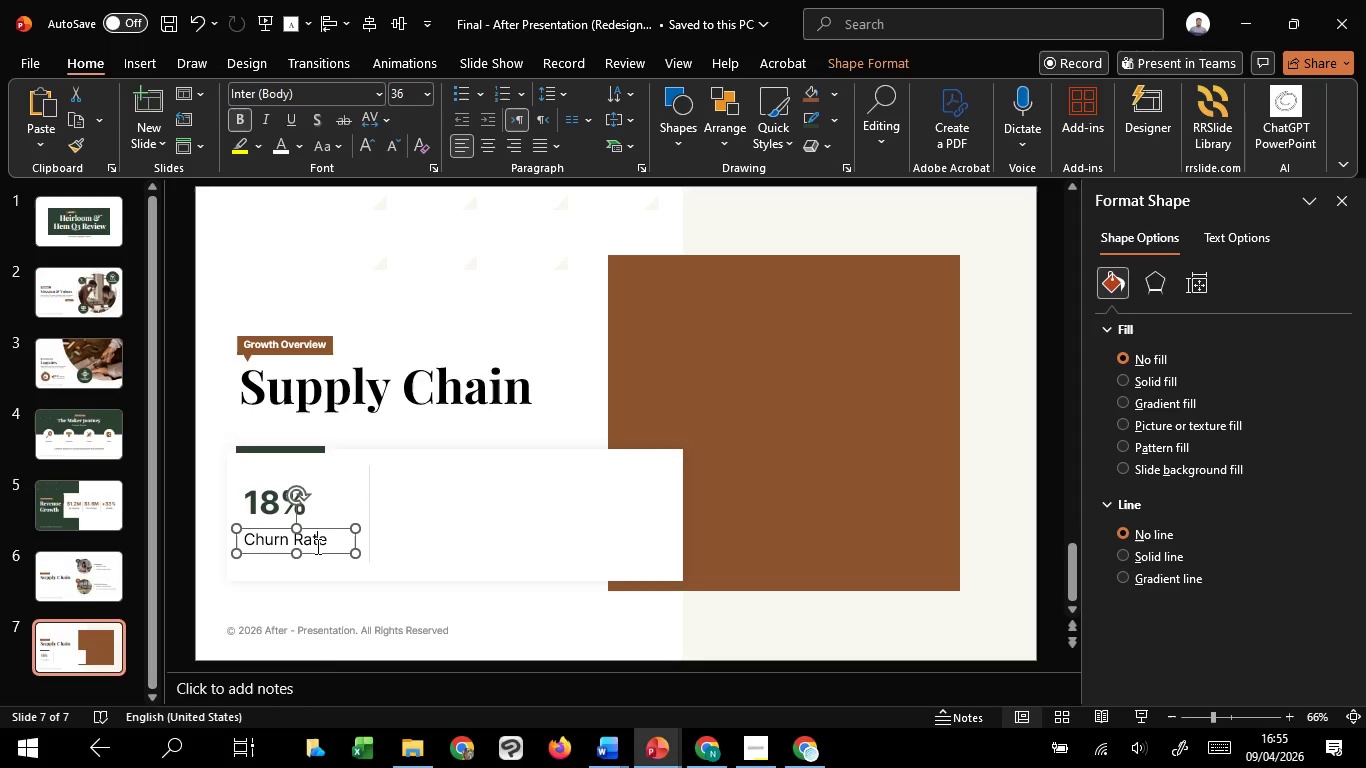 
hold_key(key=ShiftLeft, duration=1.47)
 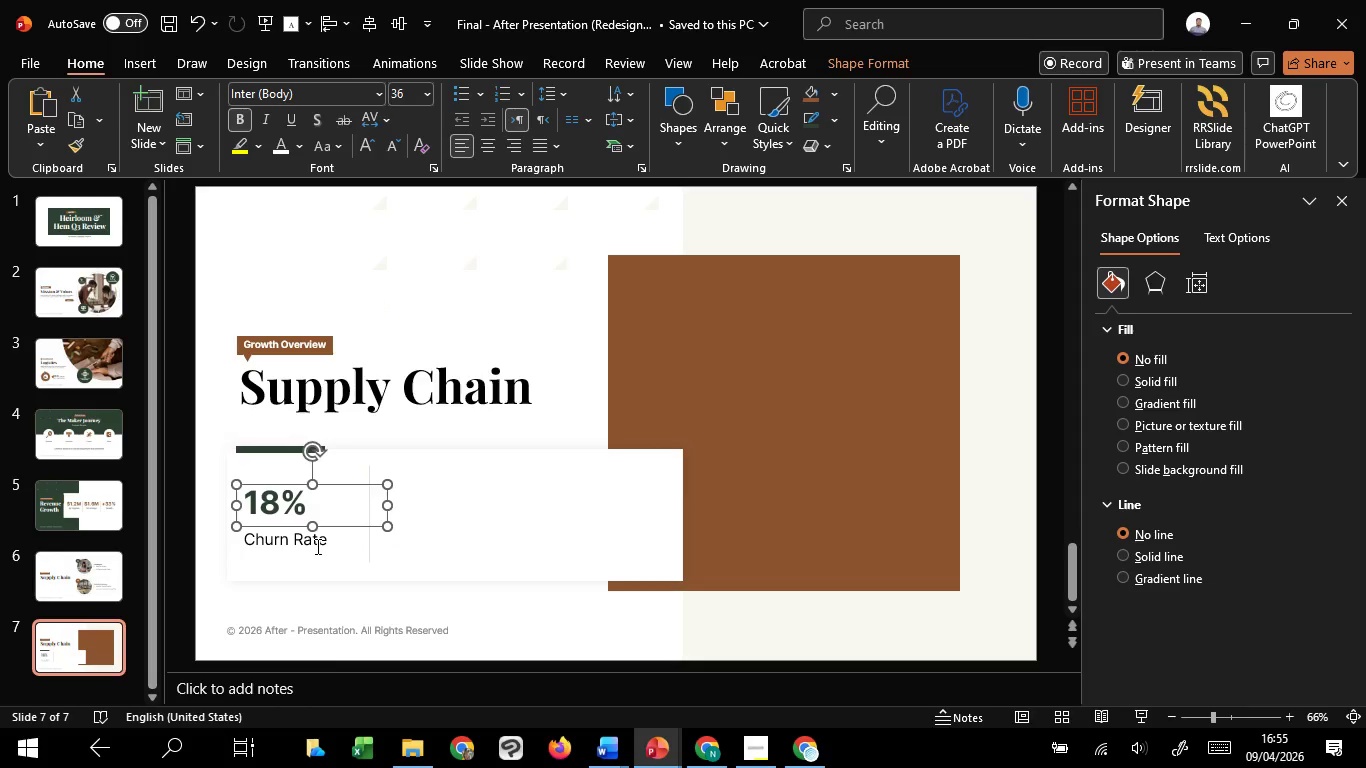 
left_click([316, 546])
 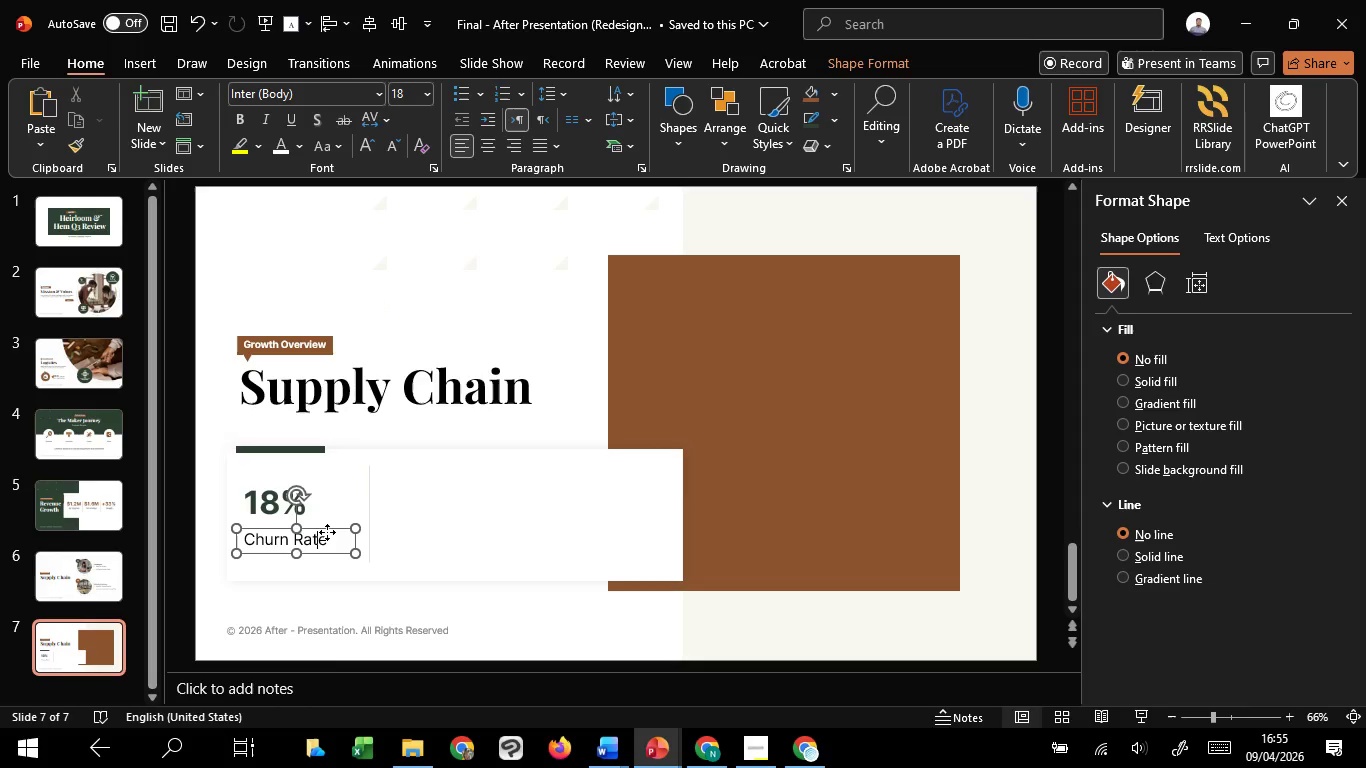 
left_click_drag(start_coordinate=[327, 532], to_coordinate=[327, 520])
 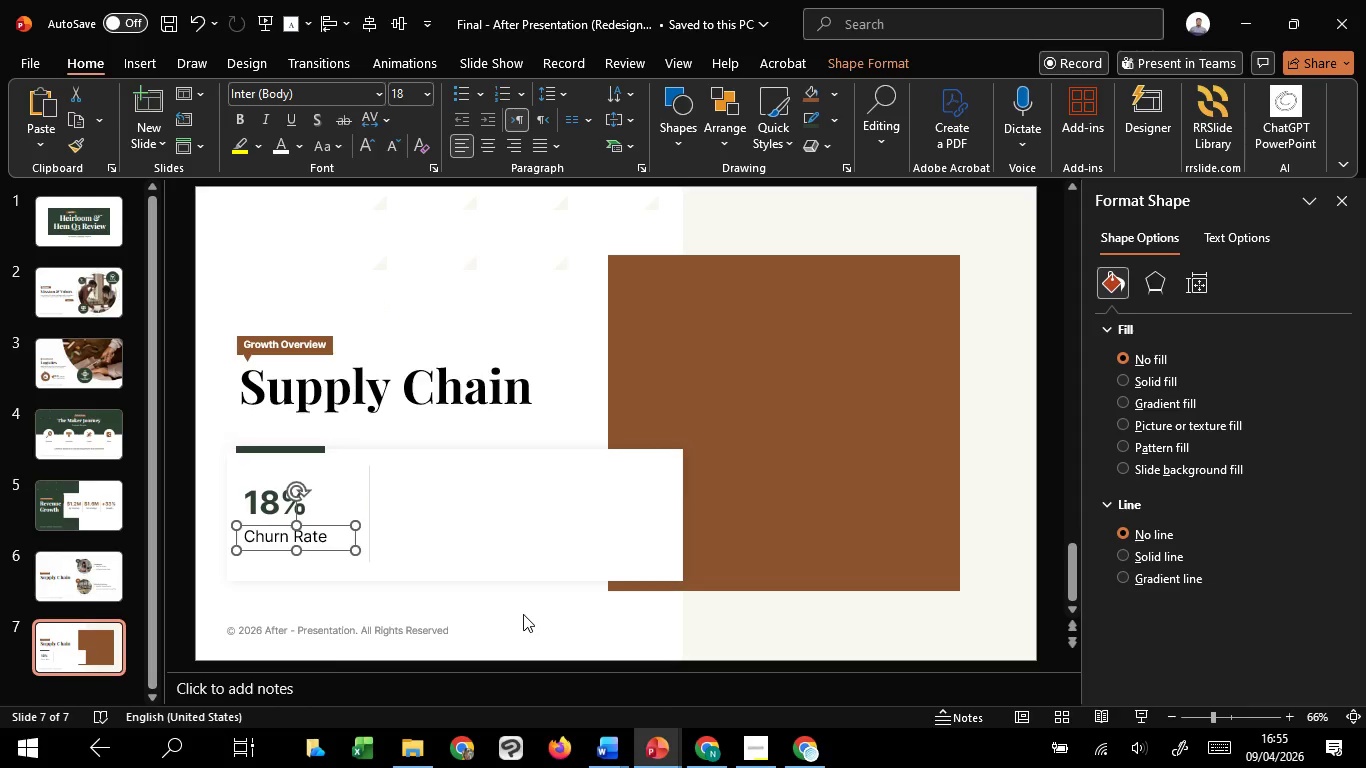 
hold_key(key=ShiftLeft, duration=1.3)
 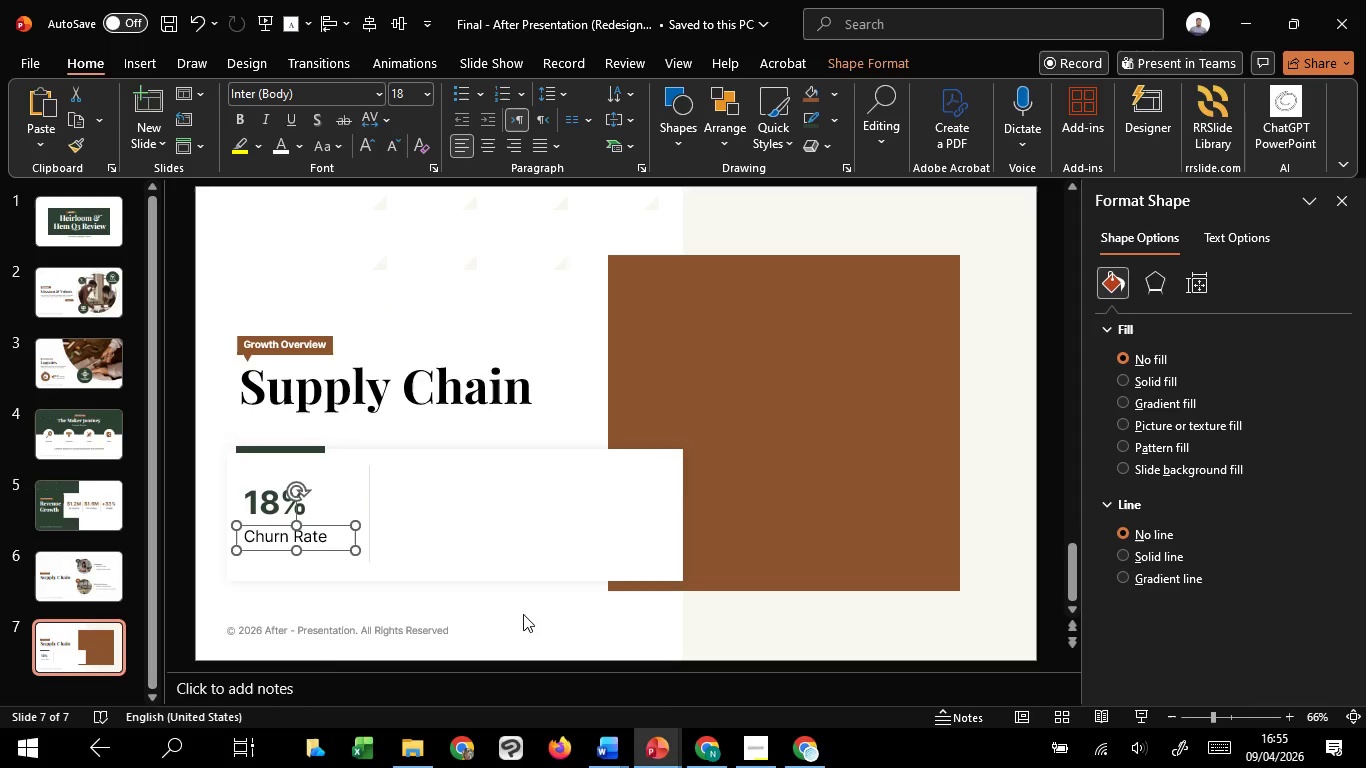 
left_click([523, 614])
 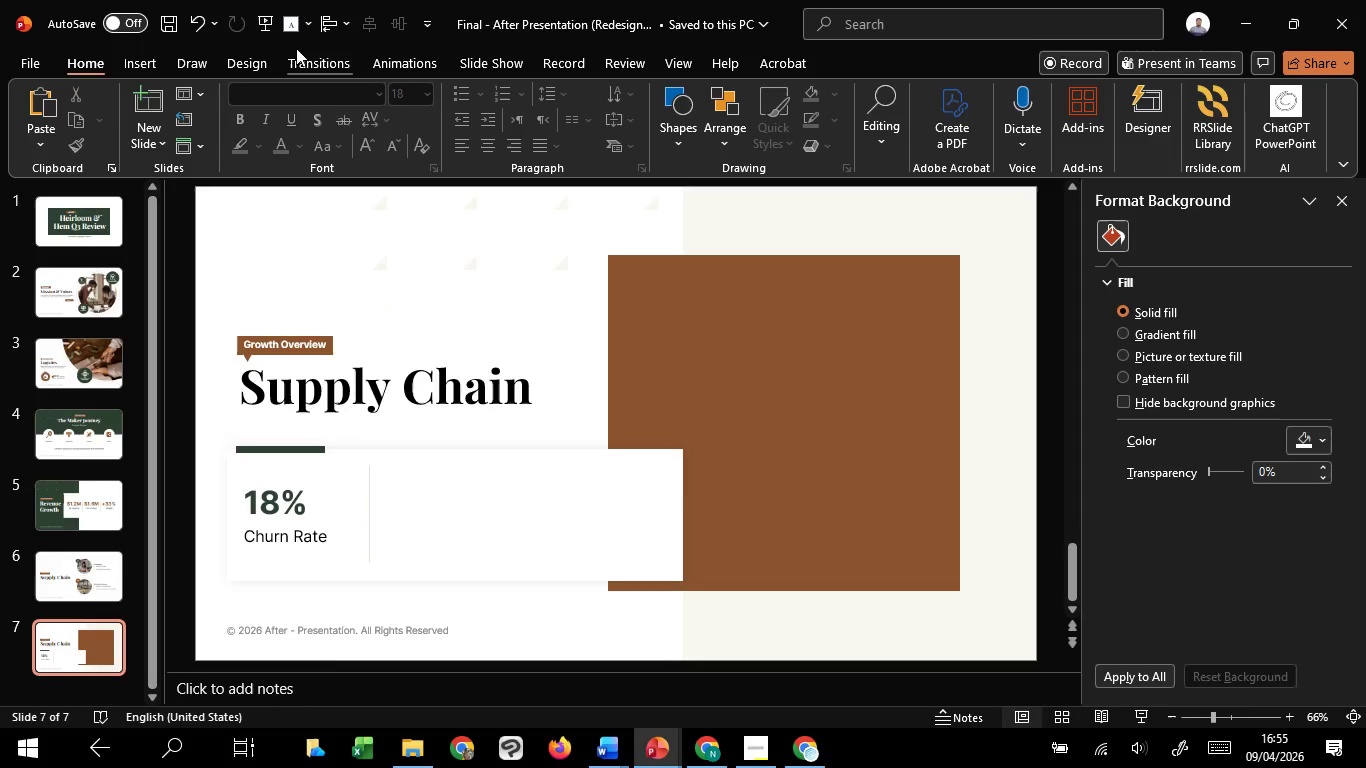 
left_click([120, 60])
 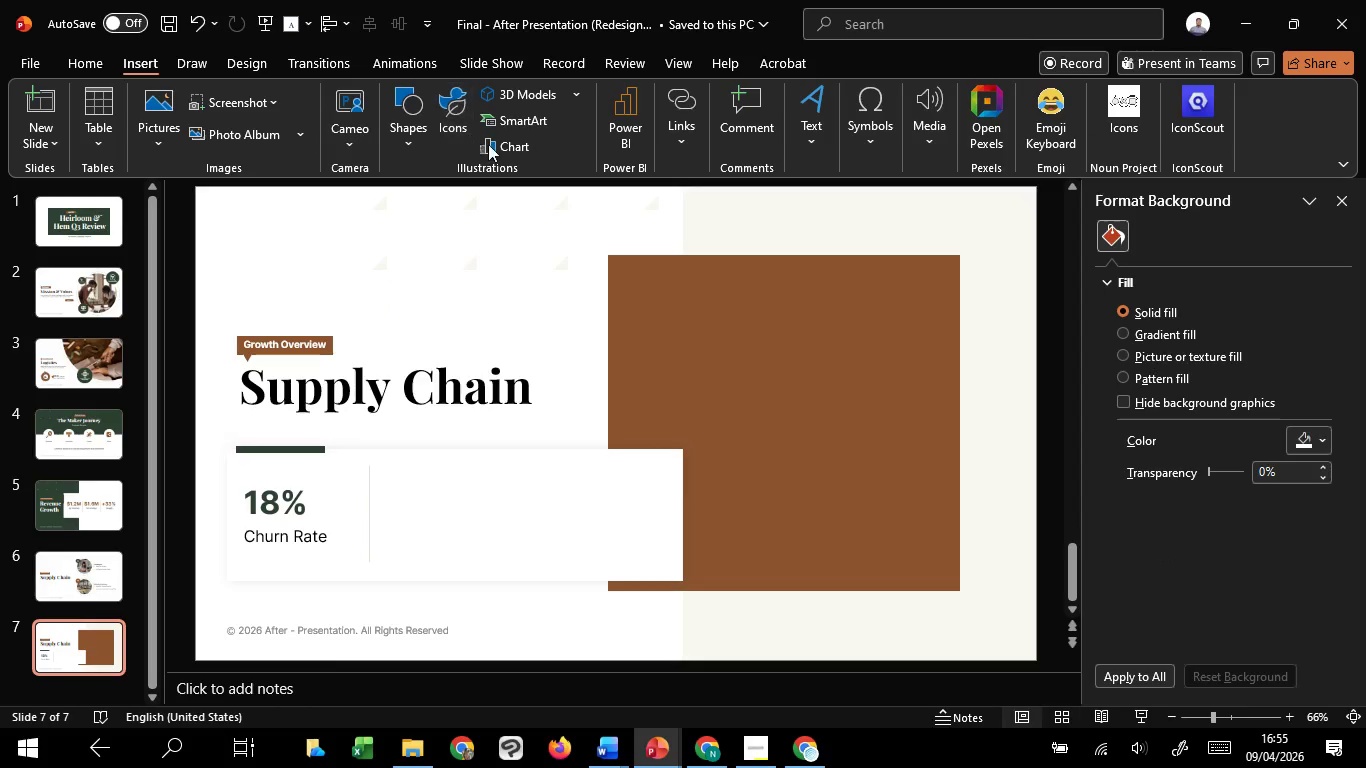 
left_click([497, 146])
 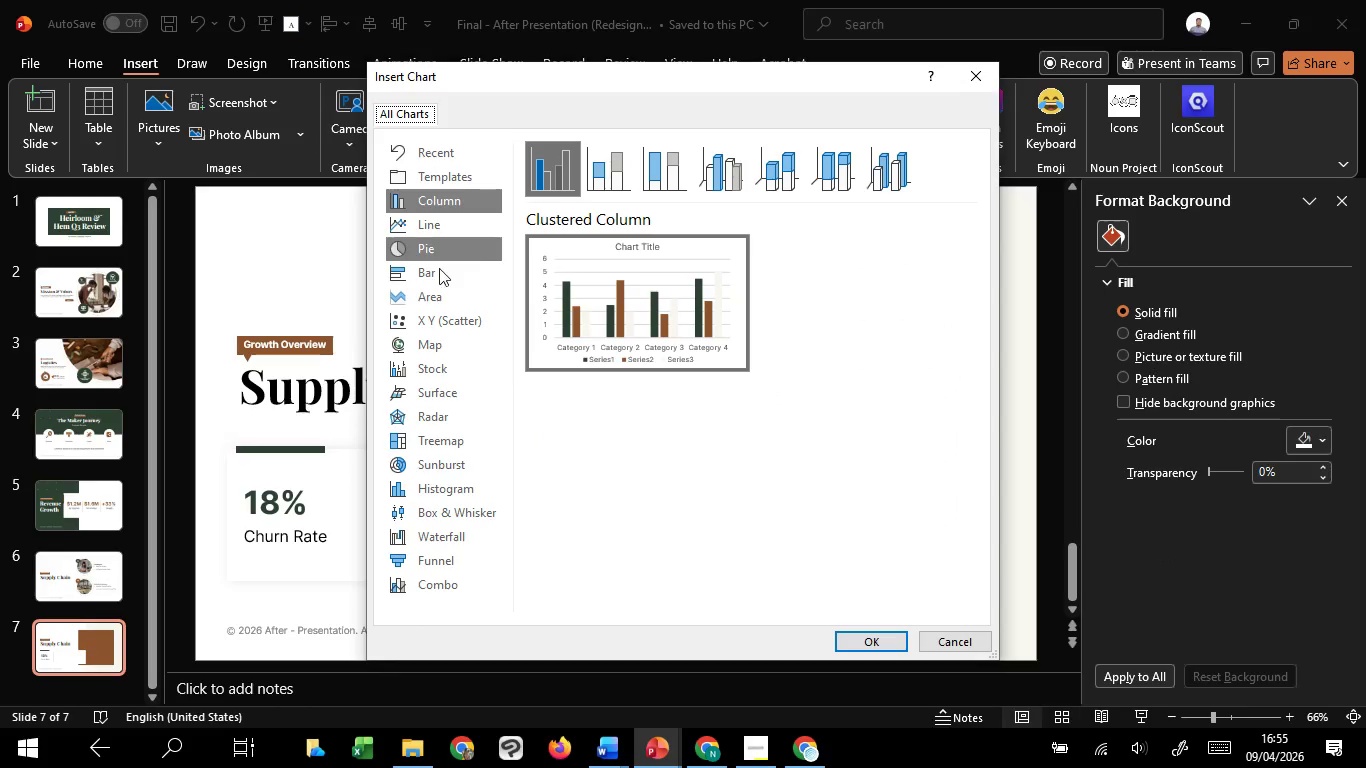 
left_click([413, 249])
 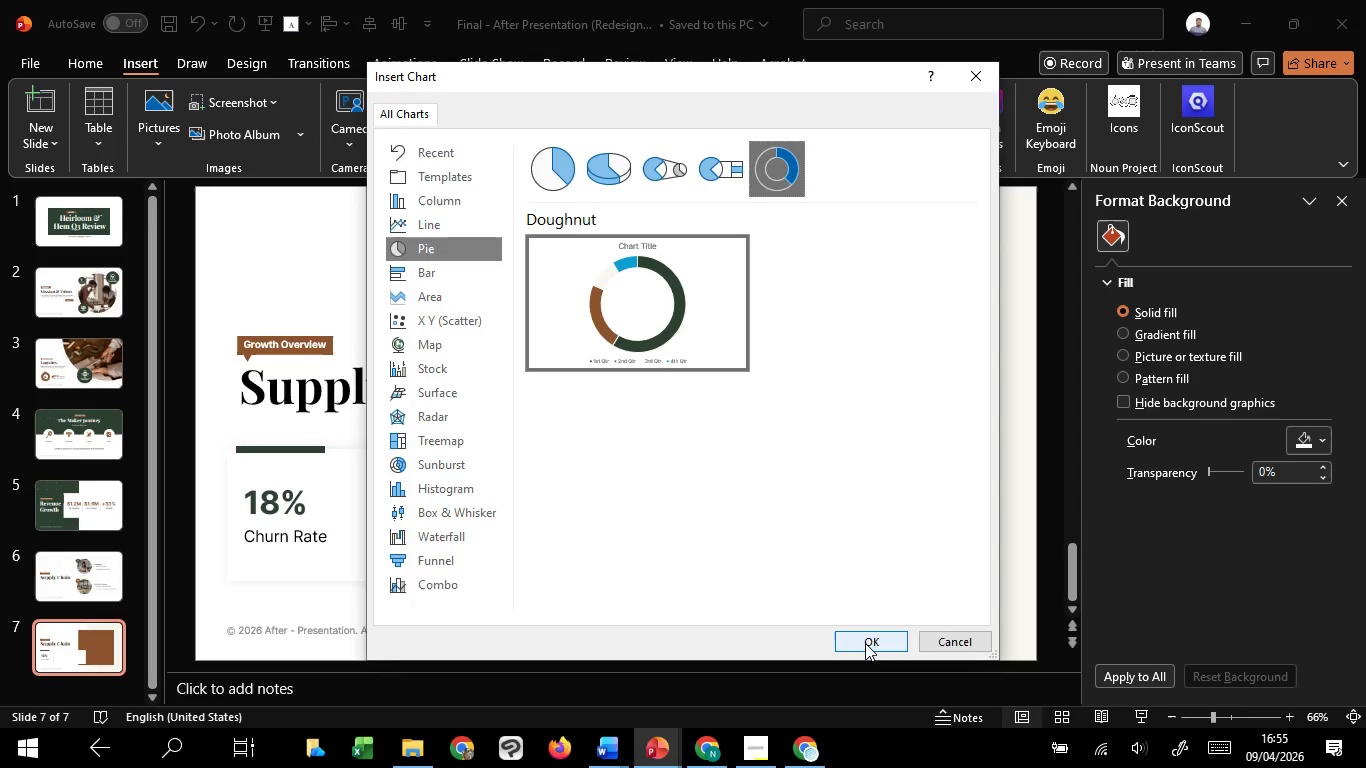 
left_click([865, 643])
 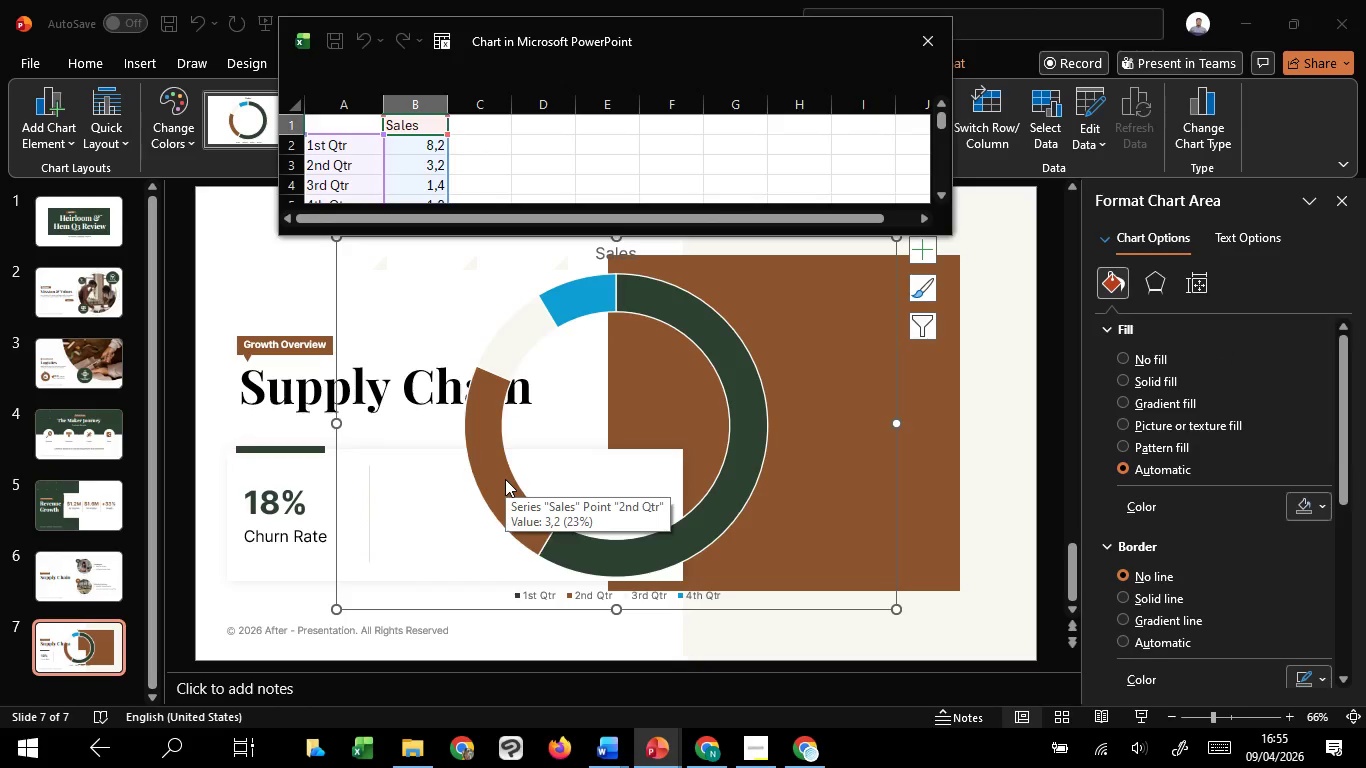 
wait(10.42)
 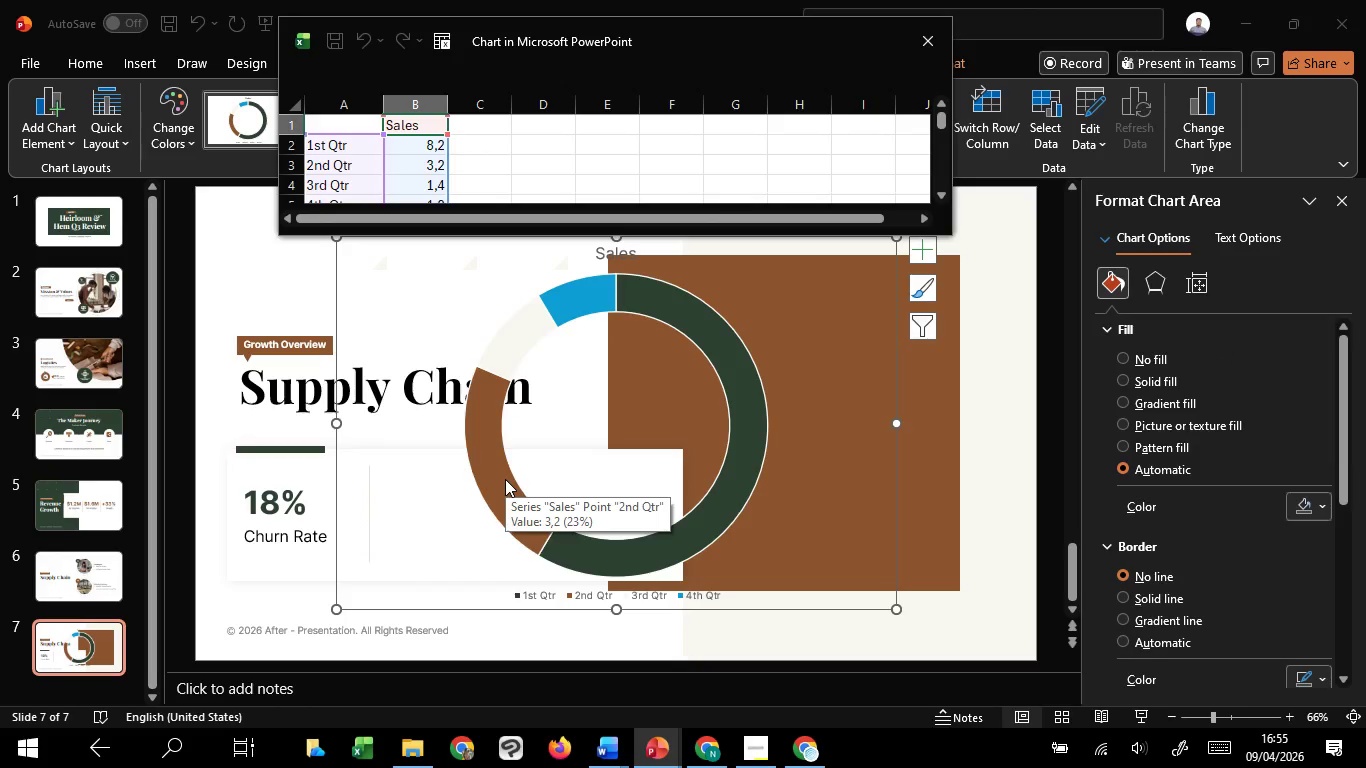 
left_click([349, 182])
 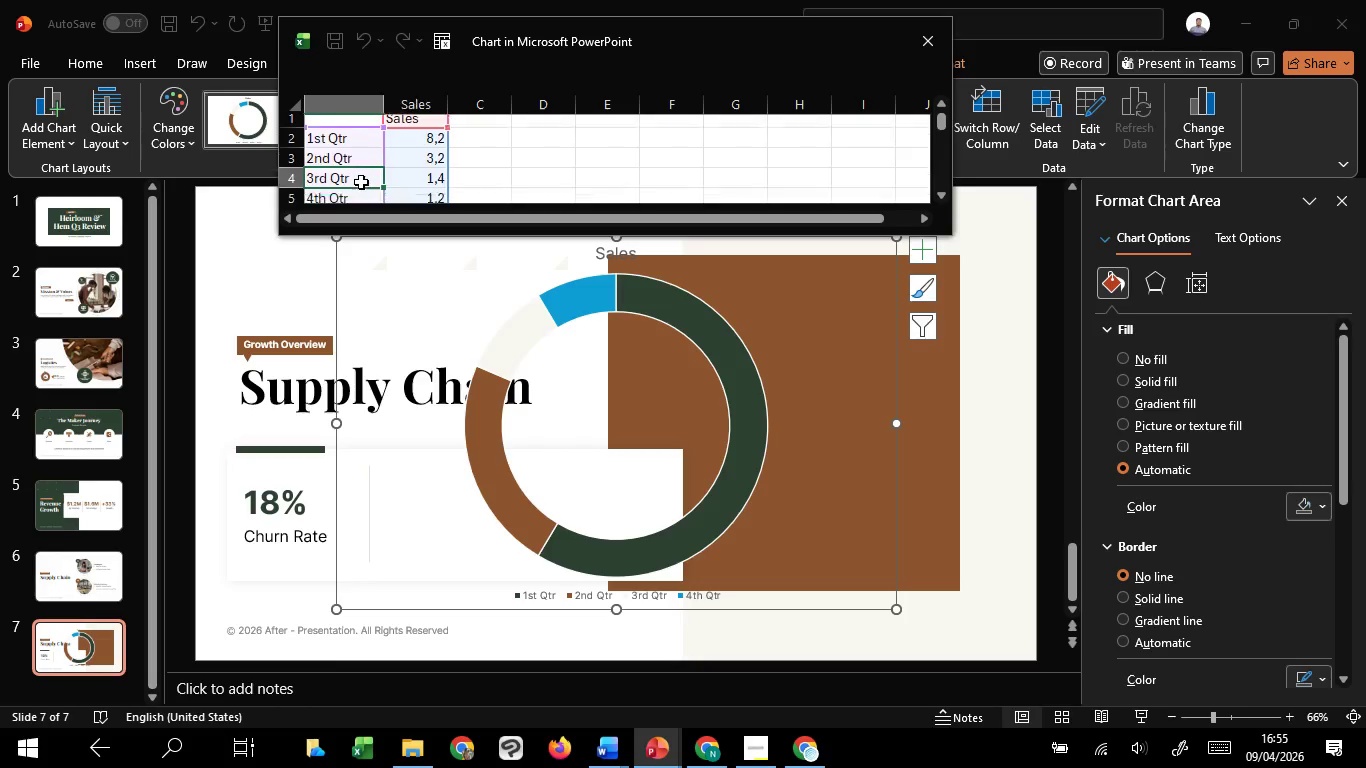 
hold_key(key=ShiftLeft, duration=0.97)
 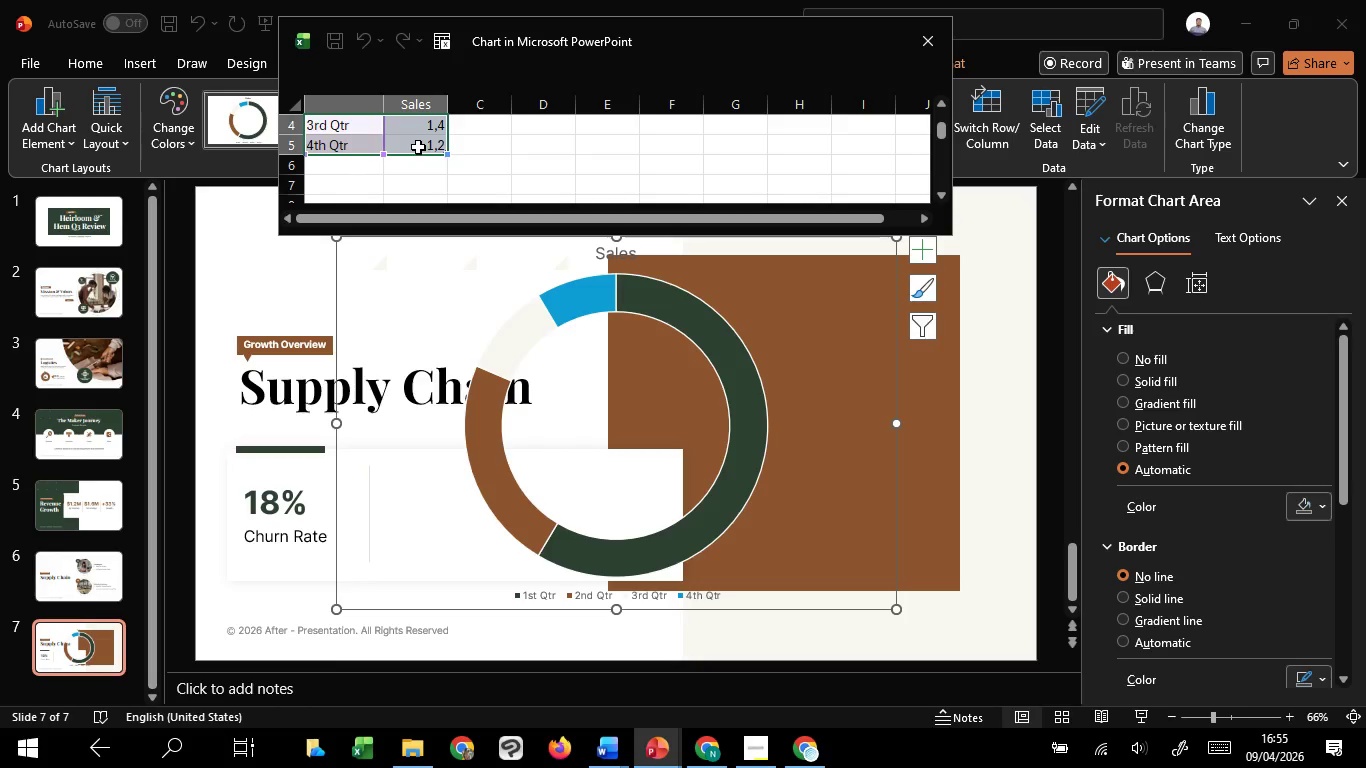 
scroll: coordinate [361, 182], scroll_direction: down, amount: 1.0
 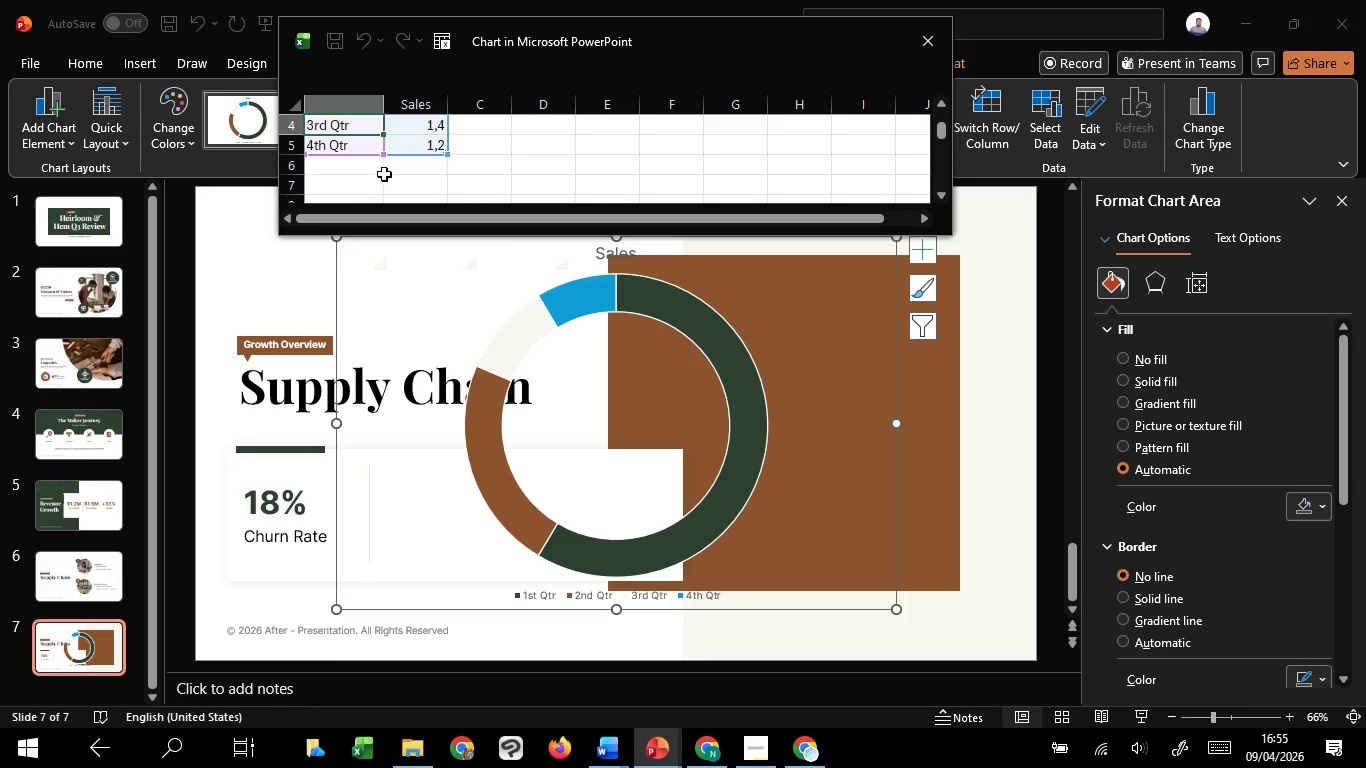 
left_click([418, 147])
 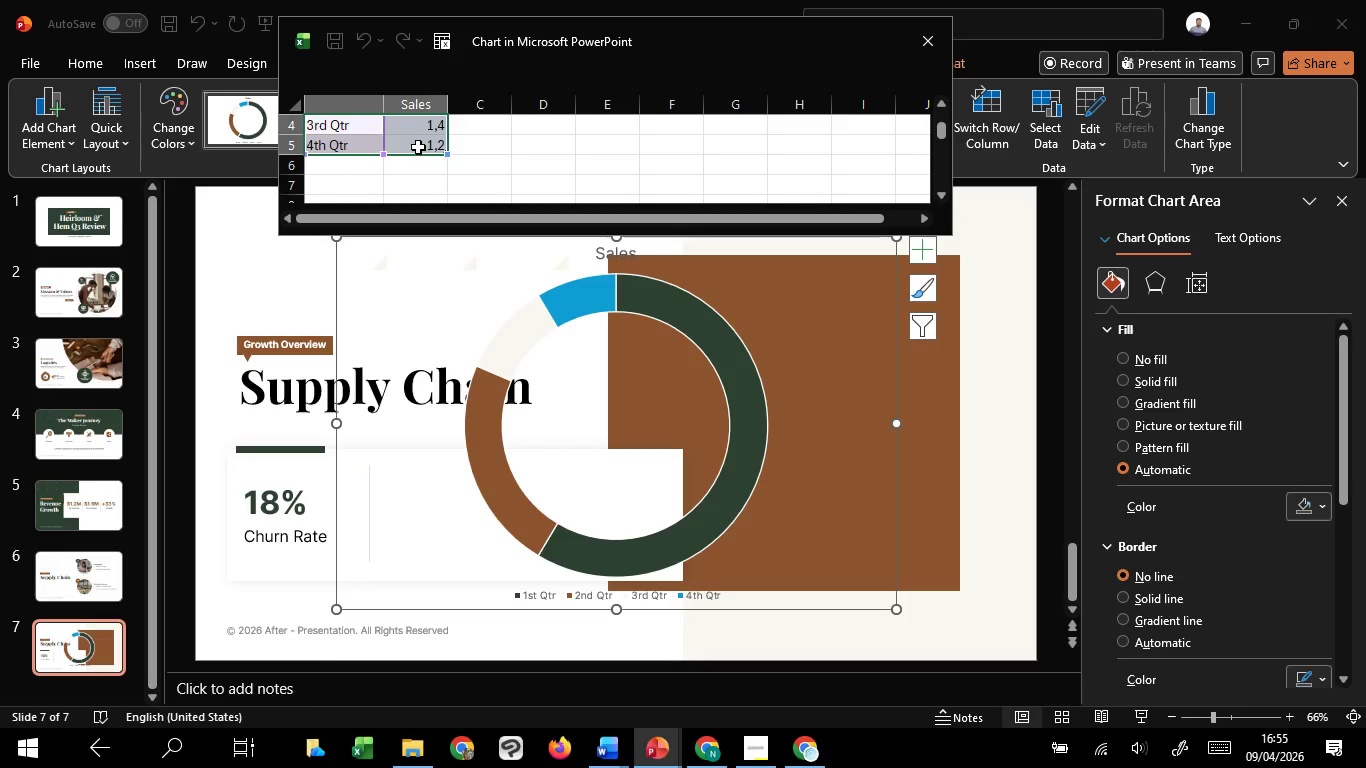 
key(Delete)
 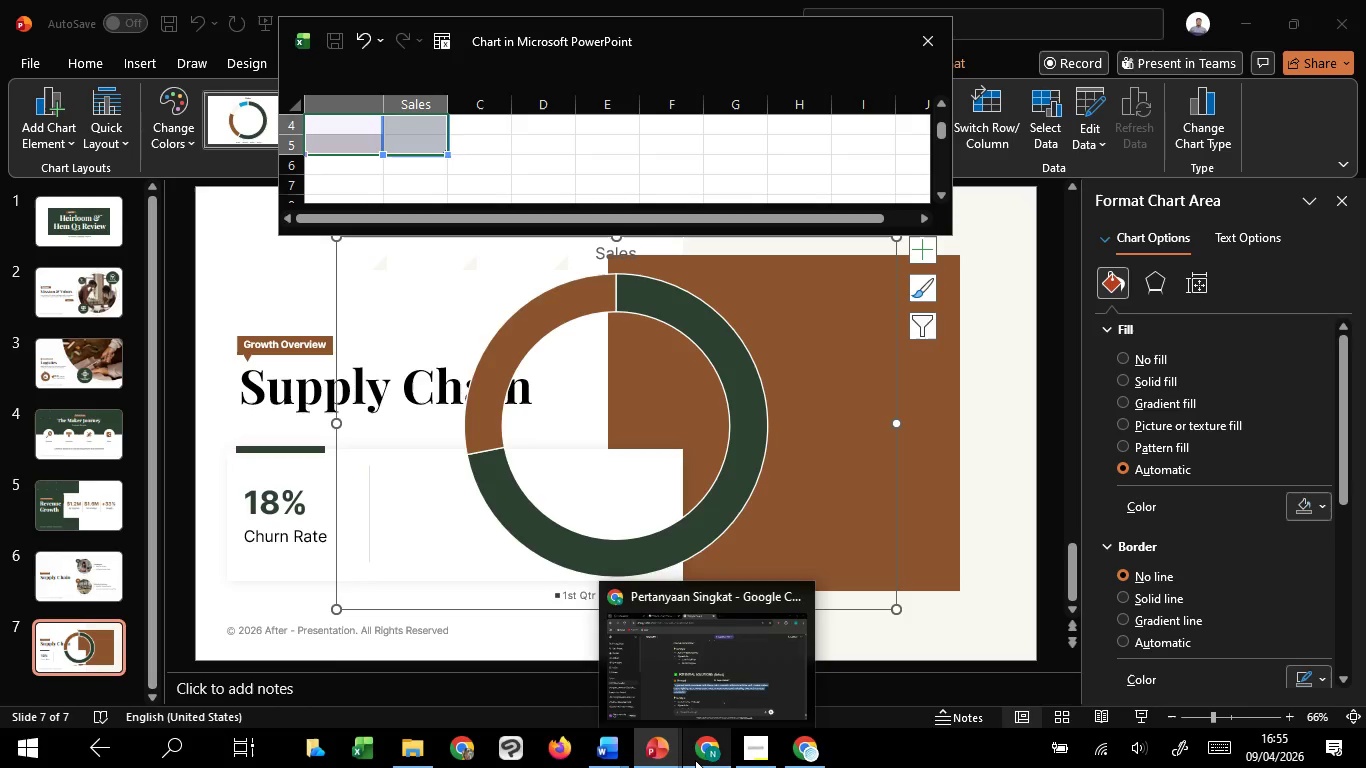 
mouse_move([648, 734])
 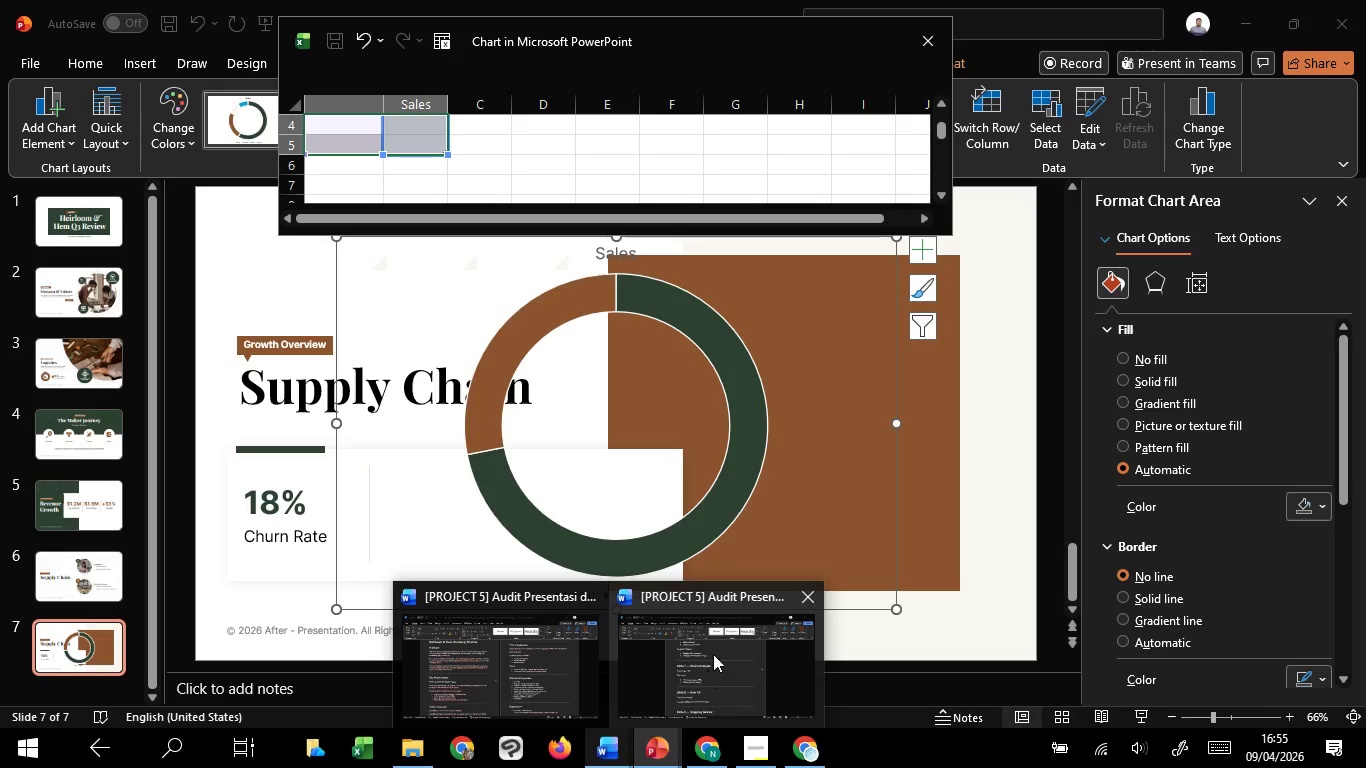 
mouse_move([688, 612])
 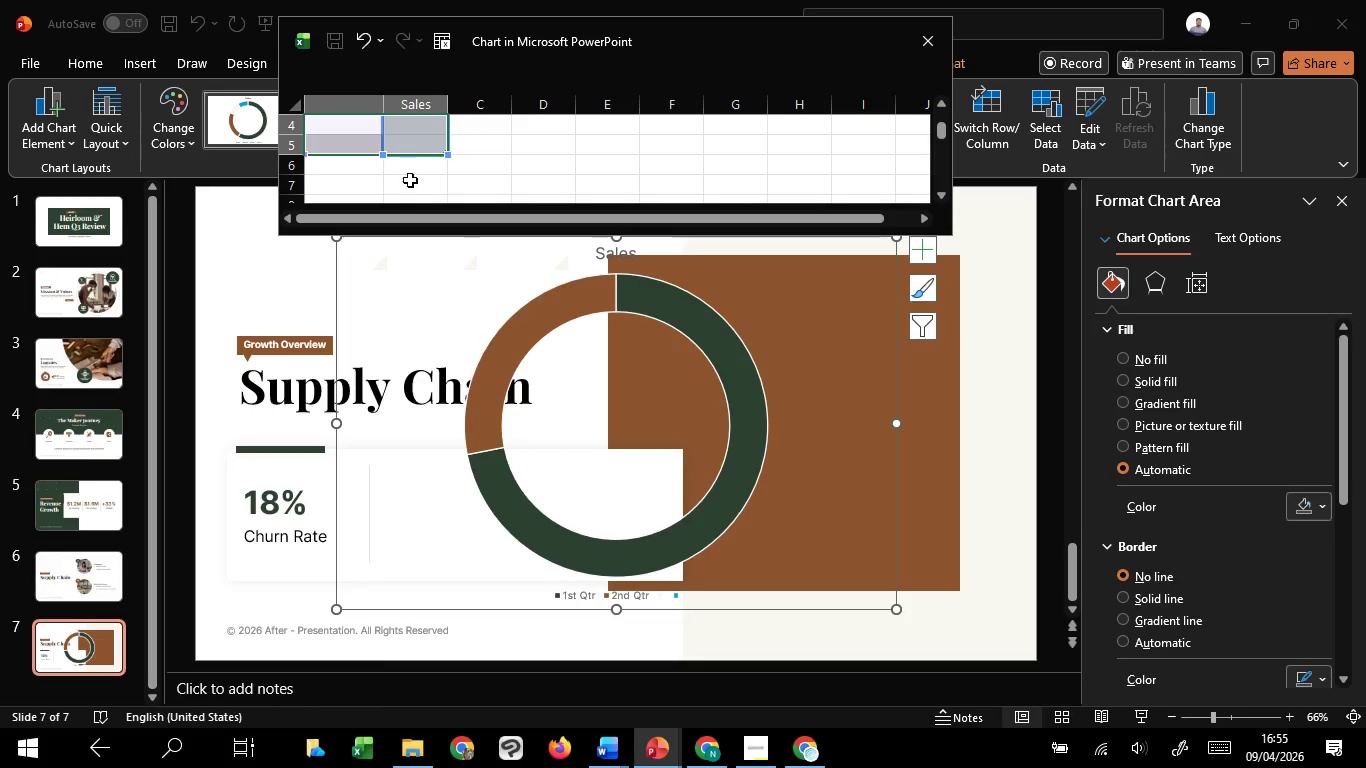 
scroll: coordinate [414, 164], scroll_direction: up, amount: 1.0
 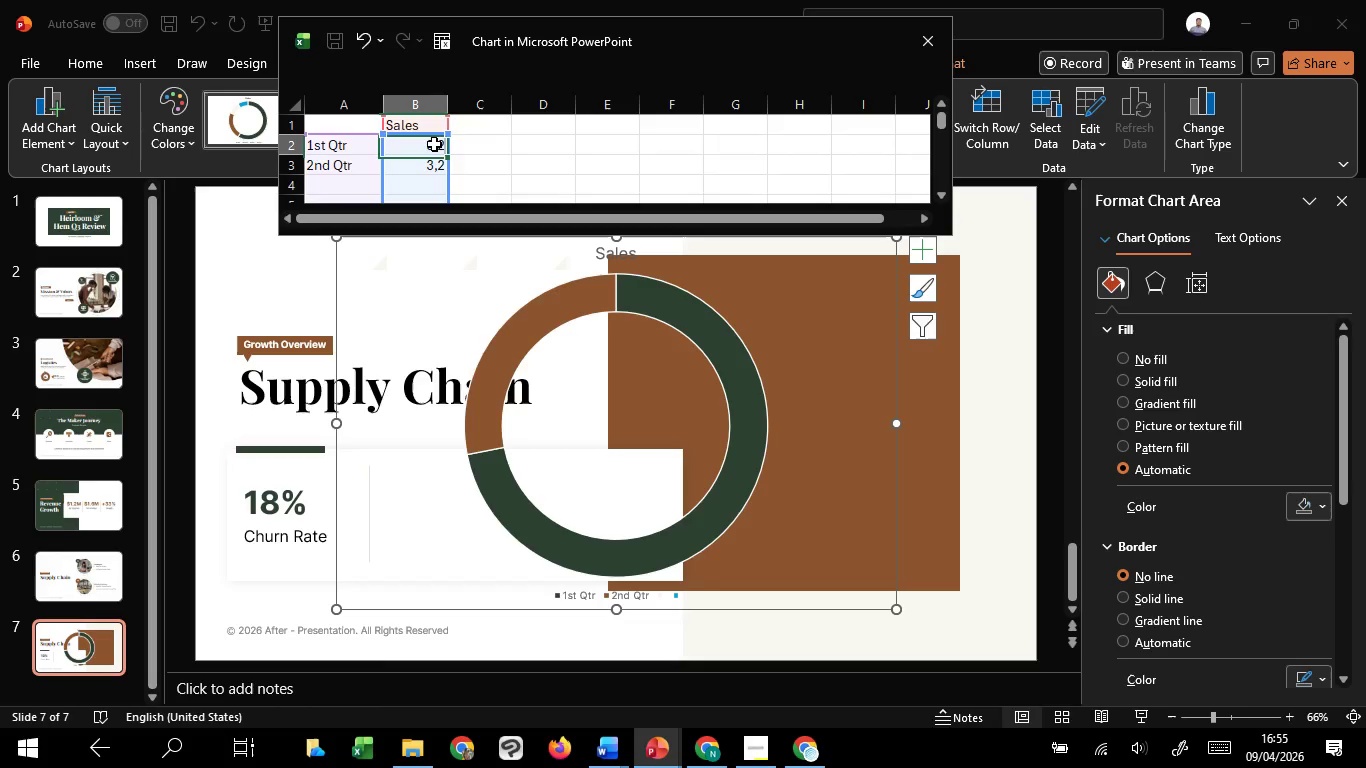 
double_click([434, 144])
 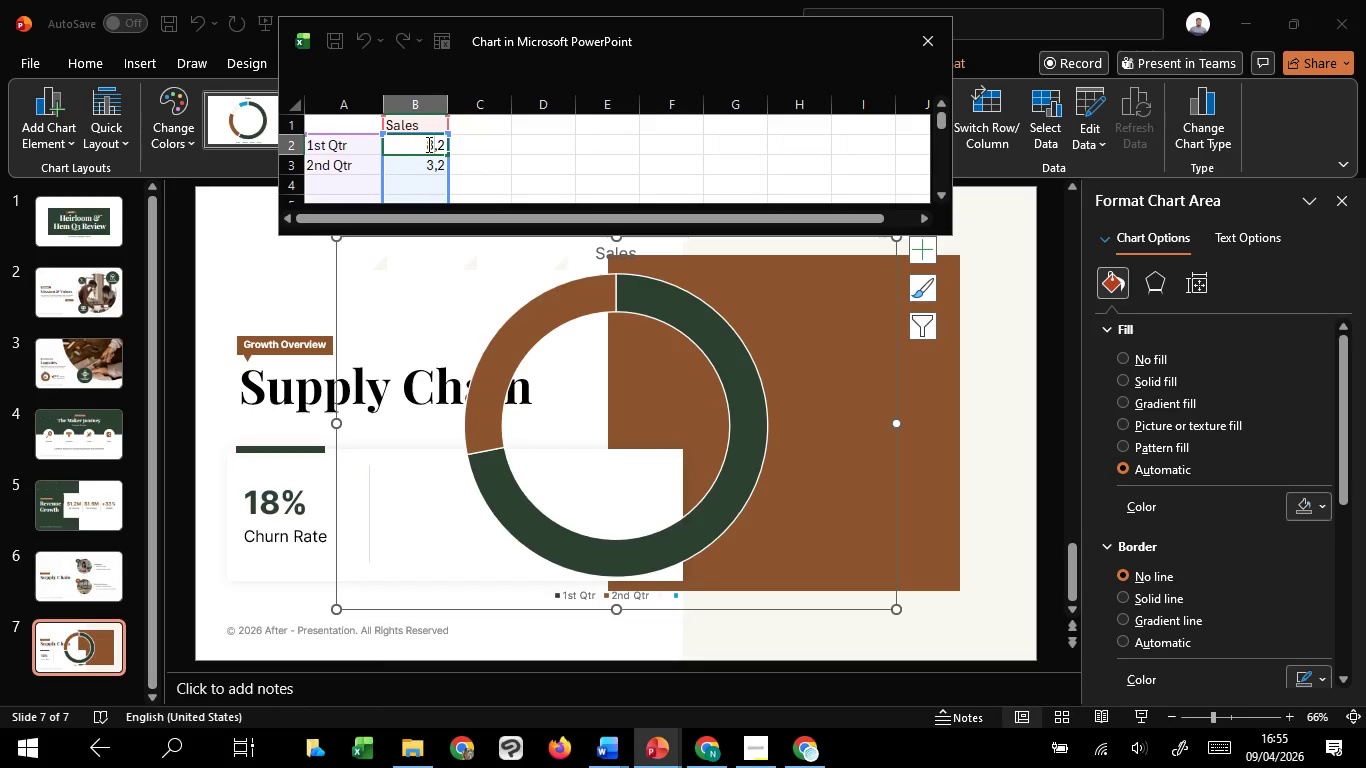 
left_click_drag(start_coordinate=[427, 144], to_coordinate=[457, 139])
 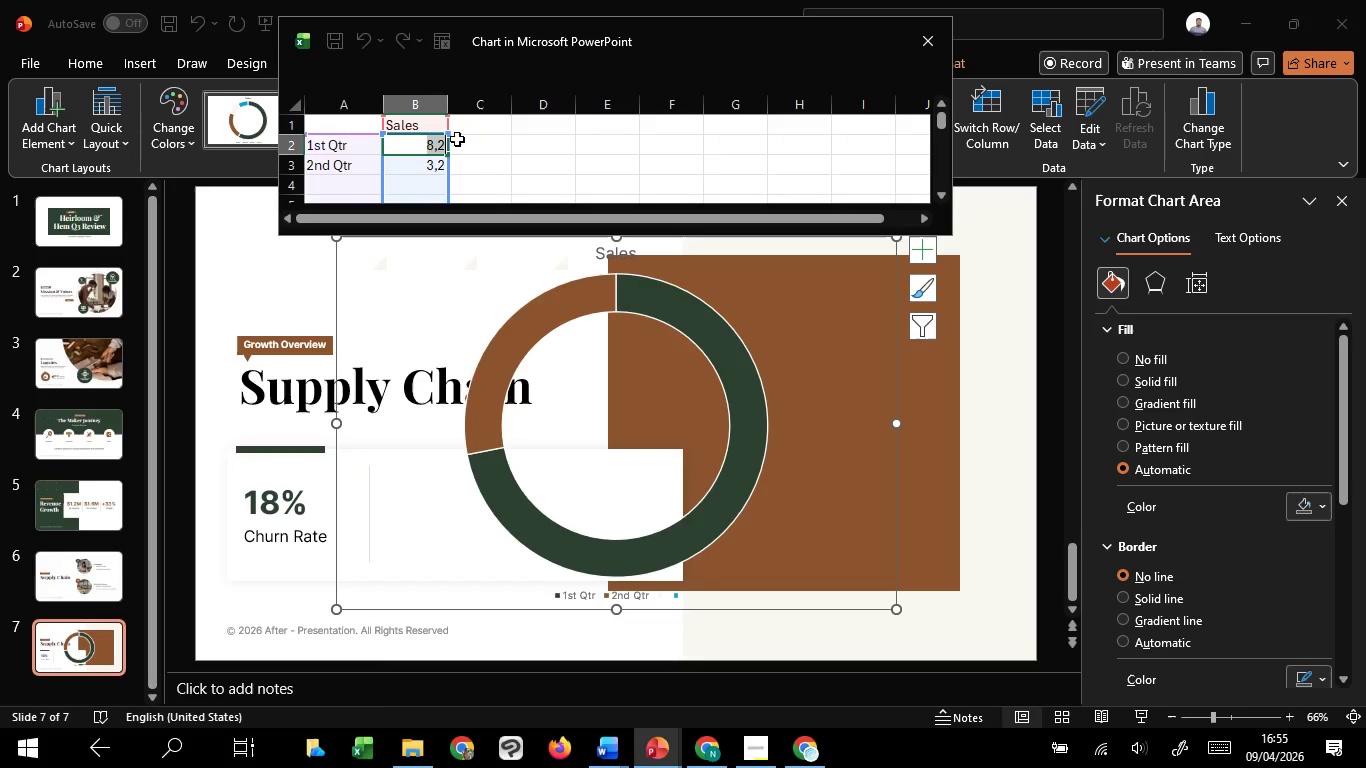 
type(45%)
 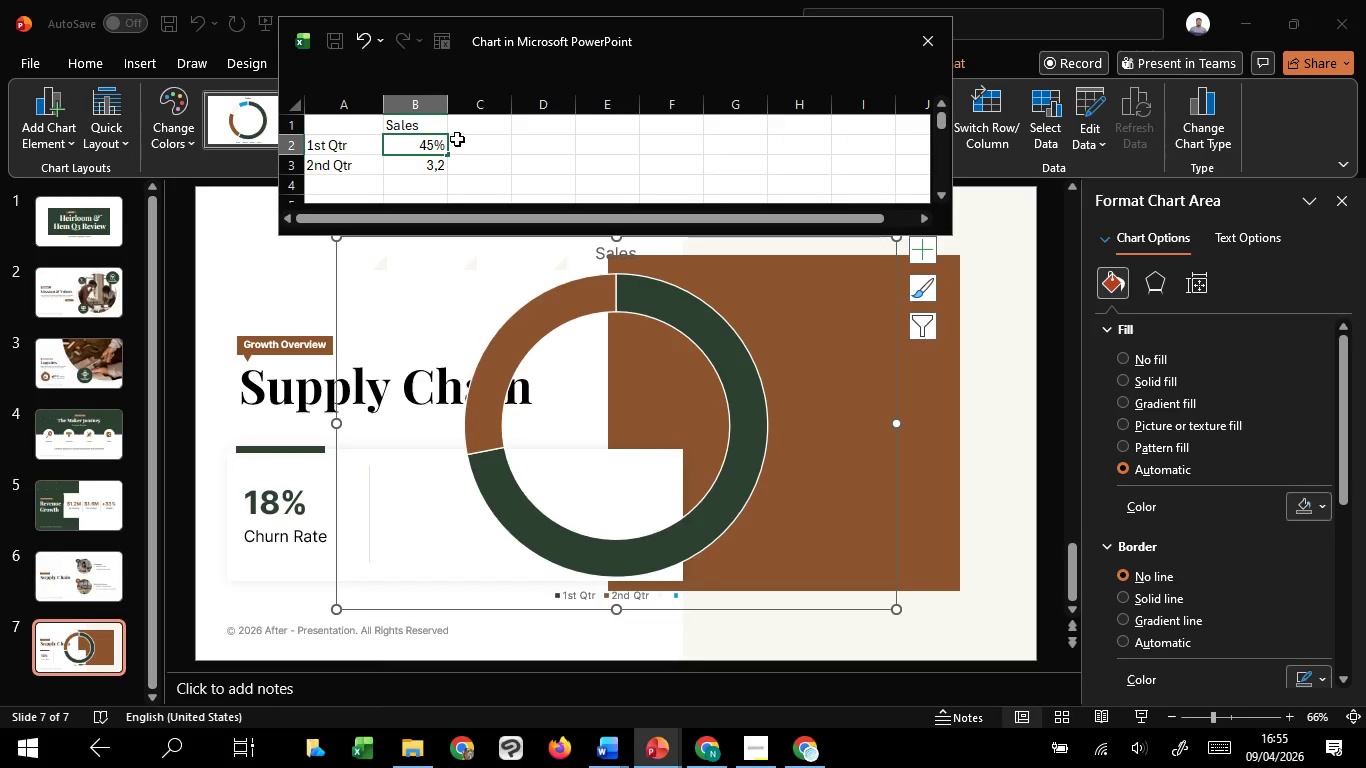 
left_click([429, 157])
 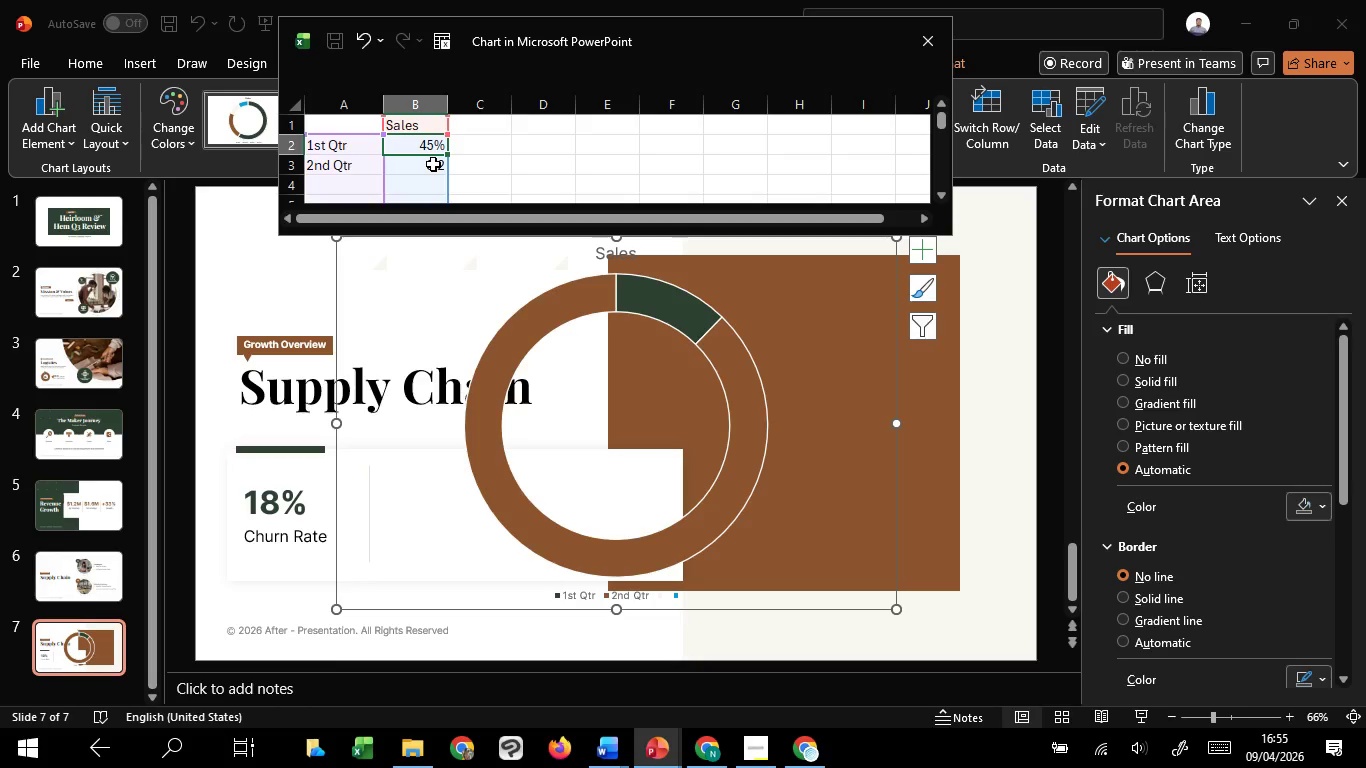 
double_click([433, 164])
 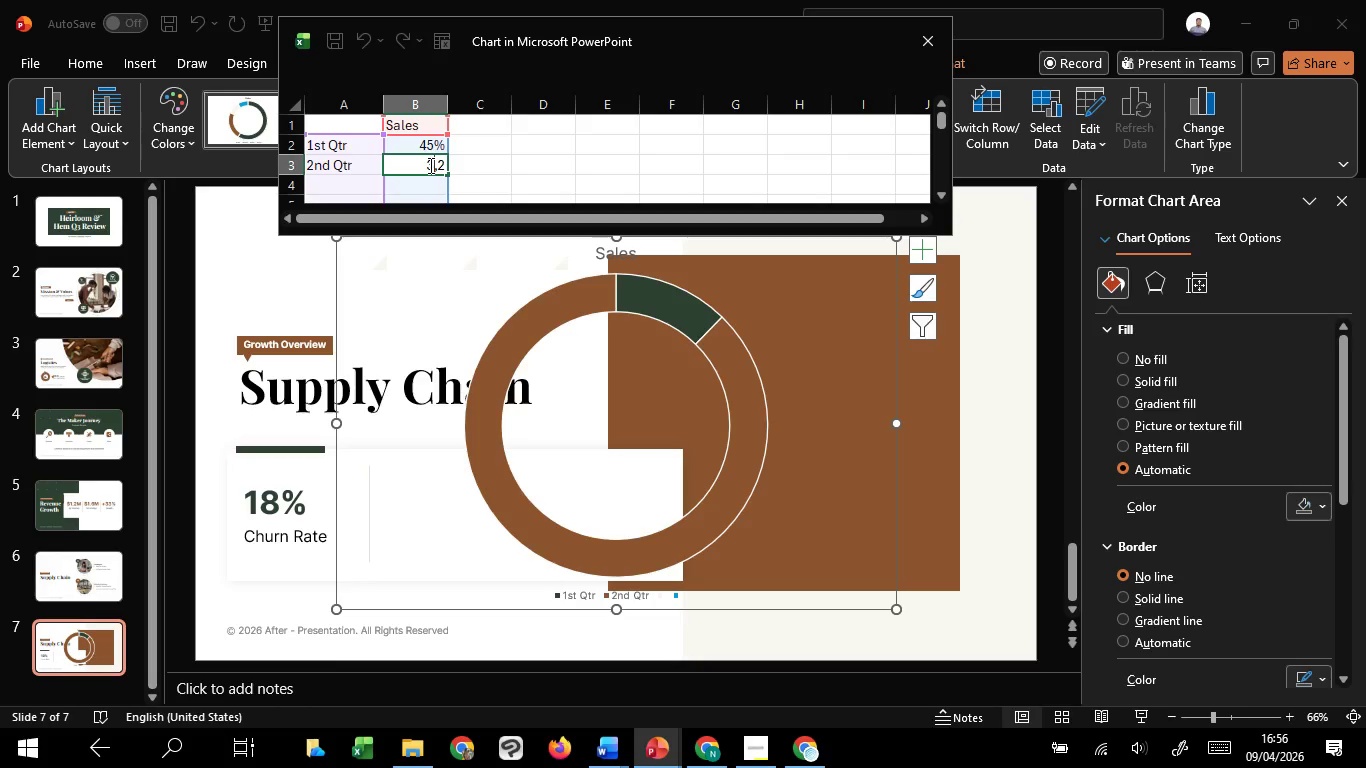 
left_click_drag(start_coordinate=[429, 165], to_coordinate=[446, 162])
 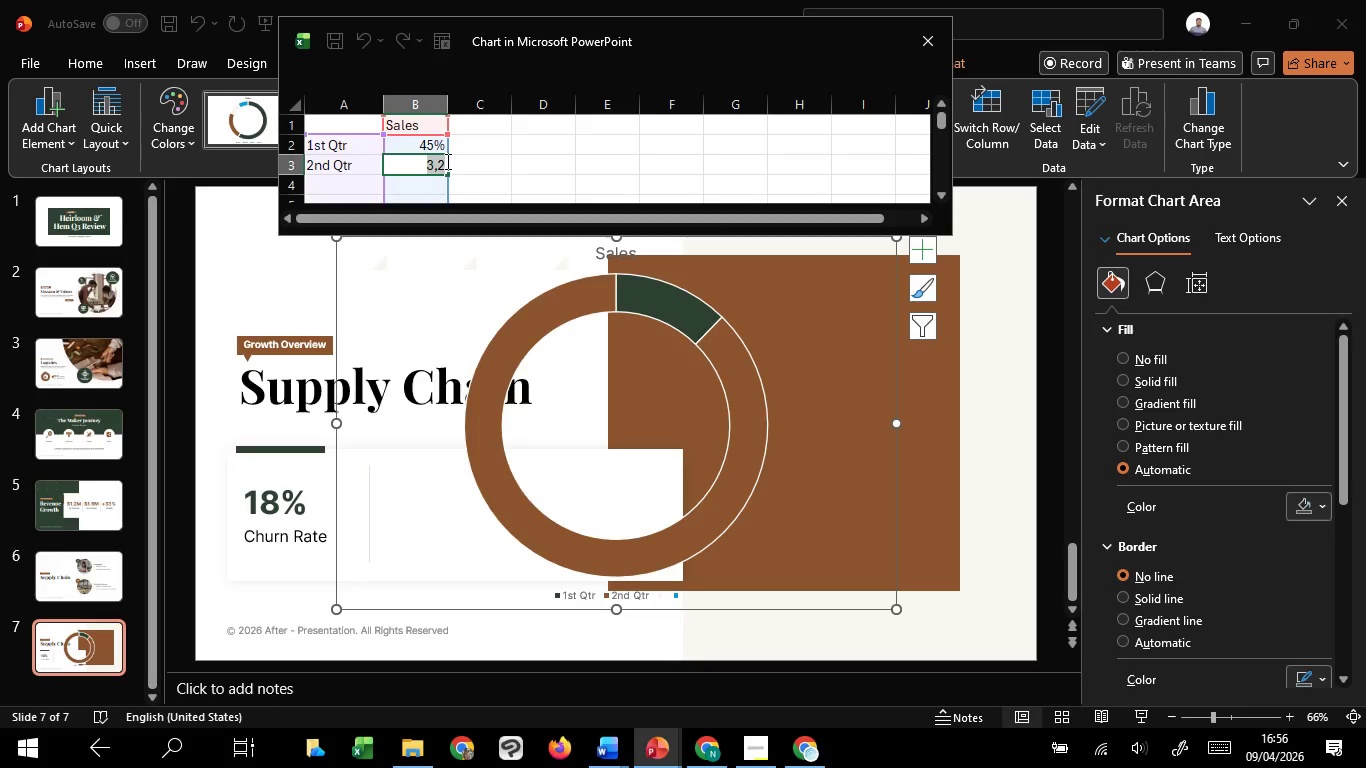 
wait(9.39)
 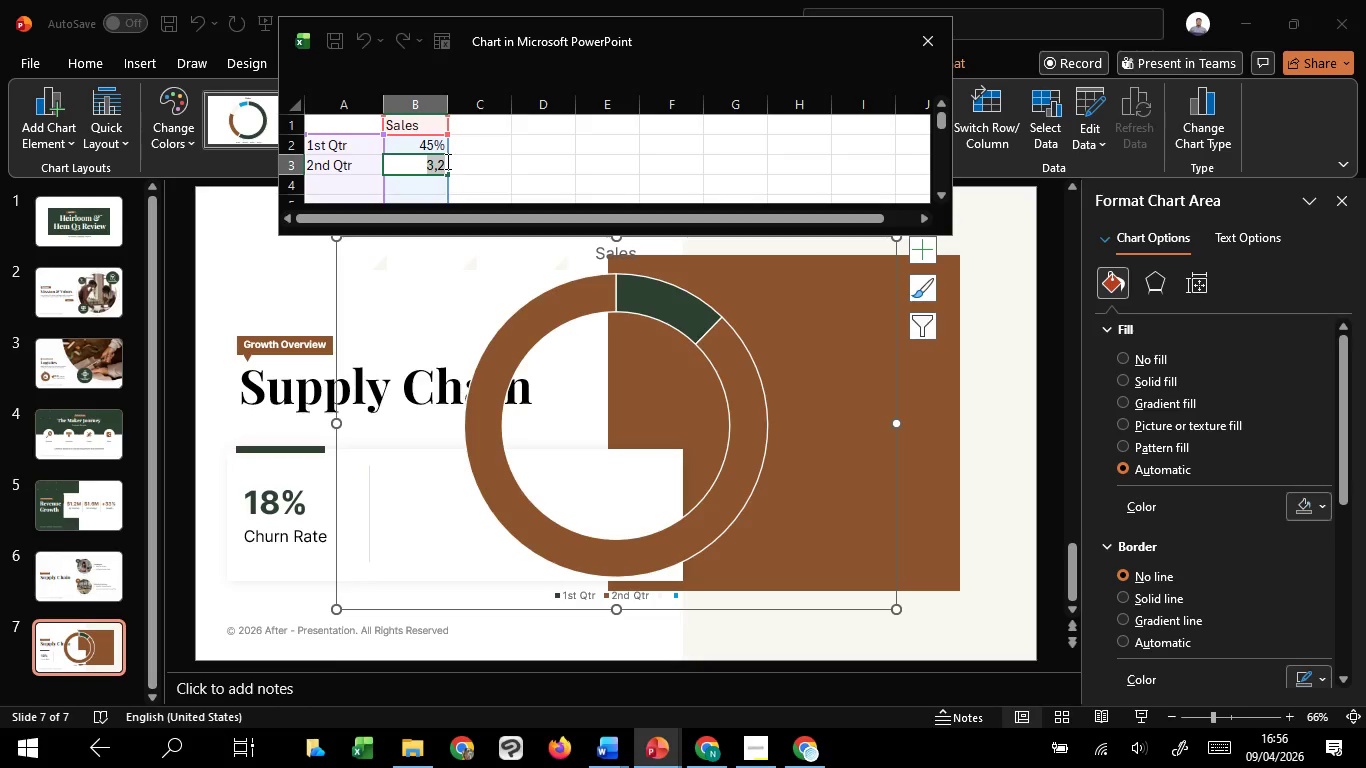 
type(55%)
 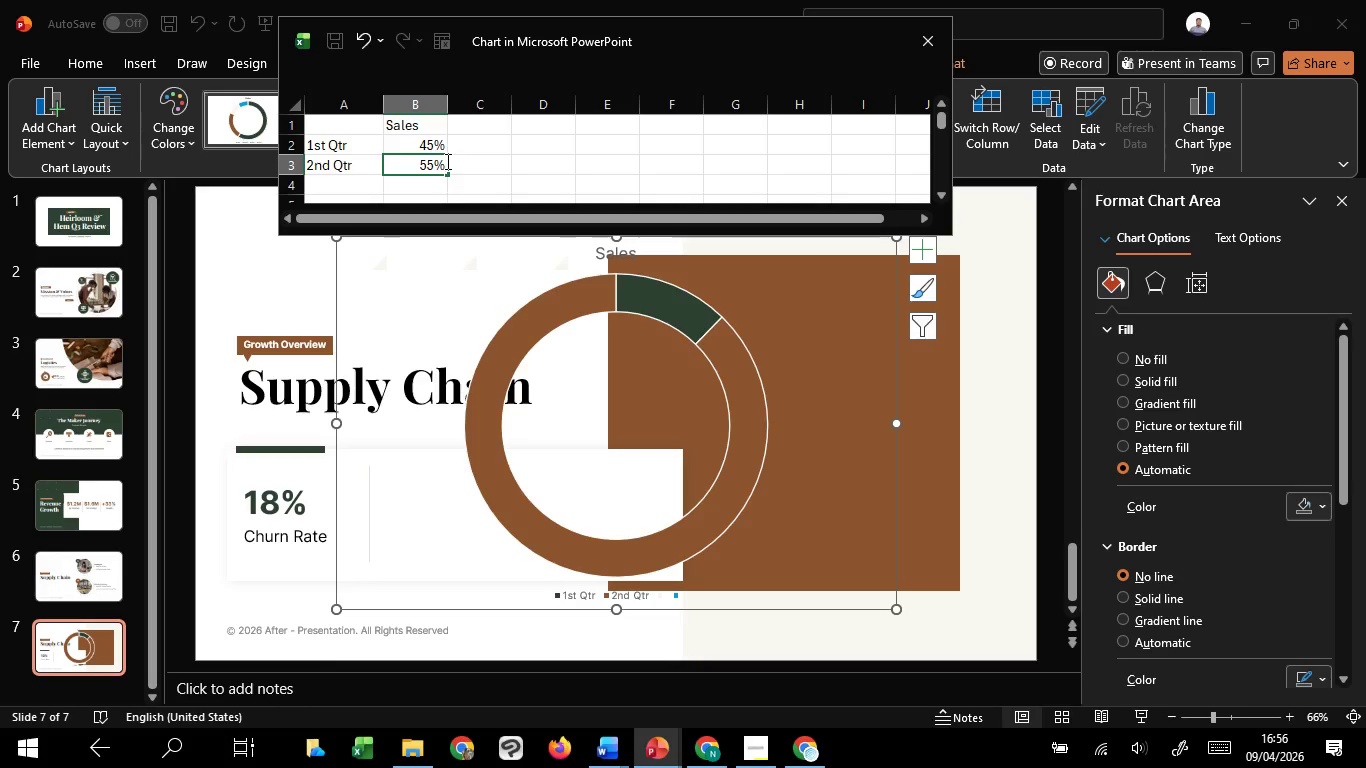 
left_click([467, 161])
 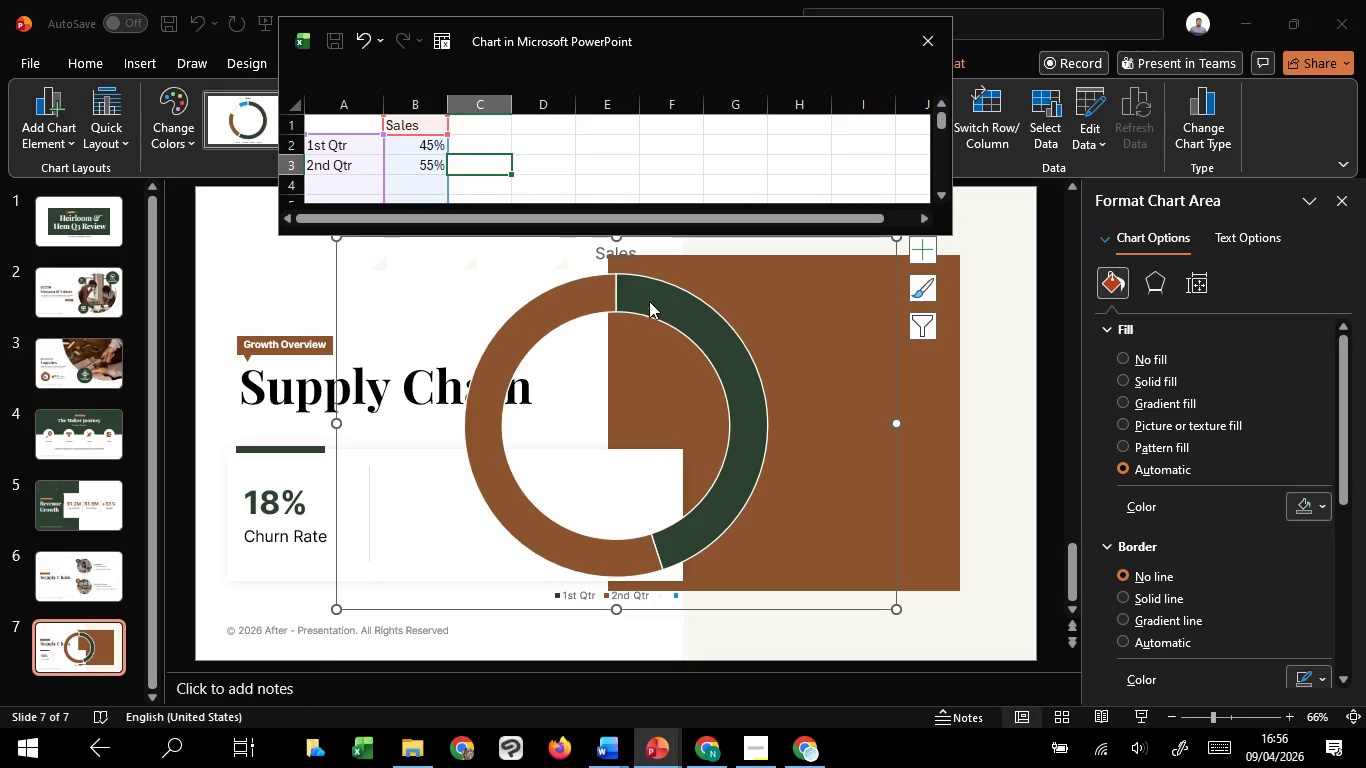 
left_click([649, 300])
 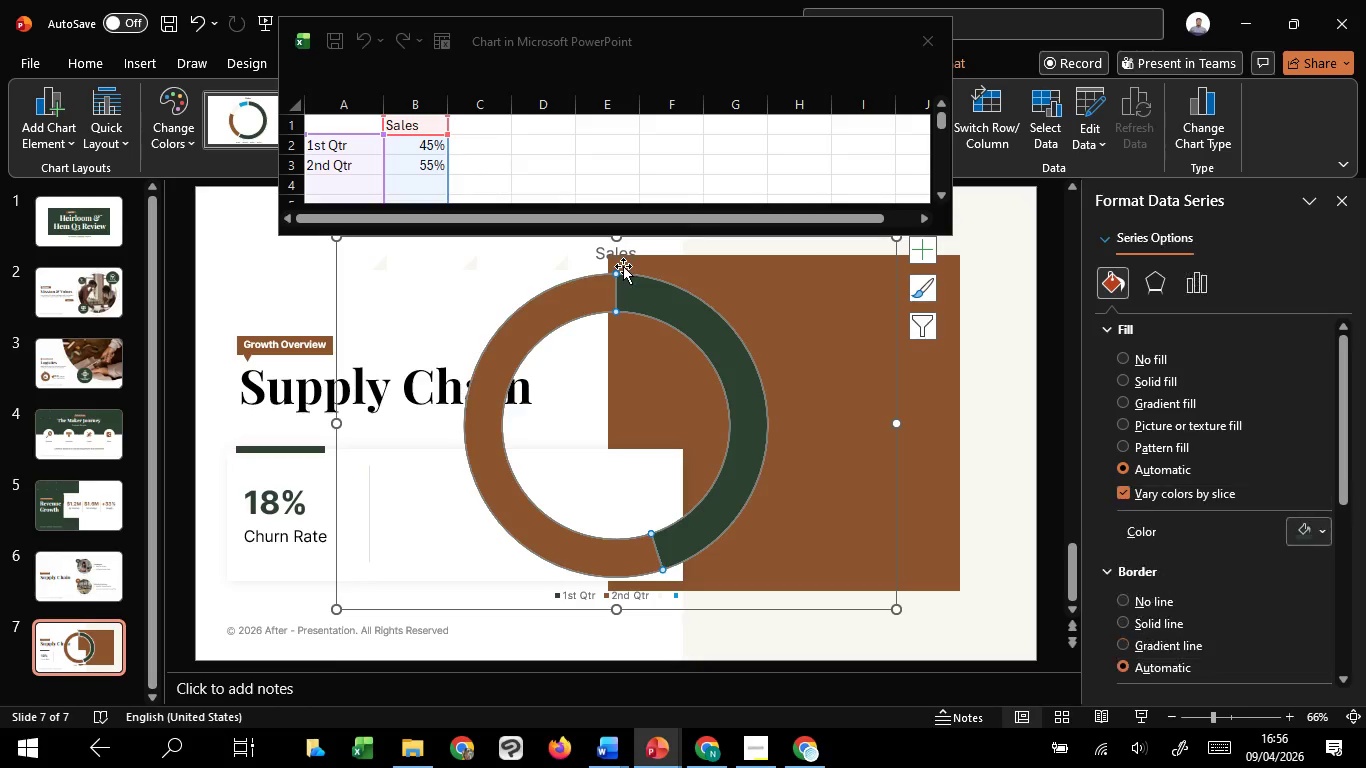 
left_click([623, 253])
 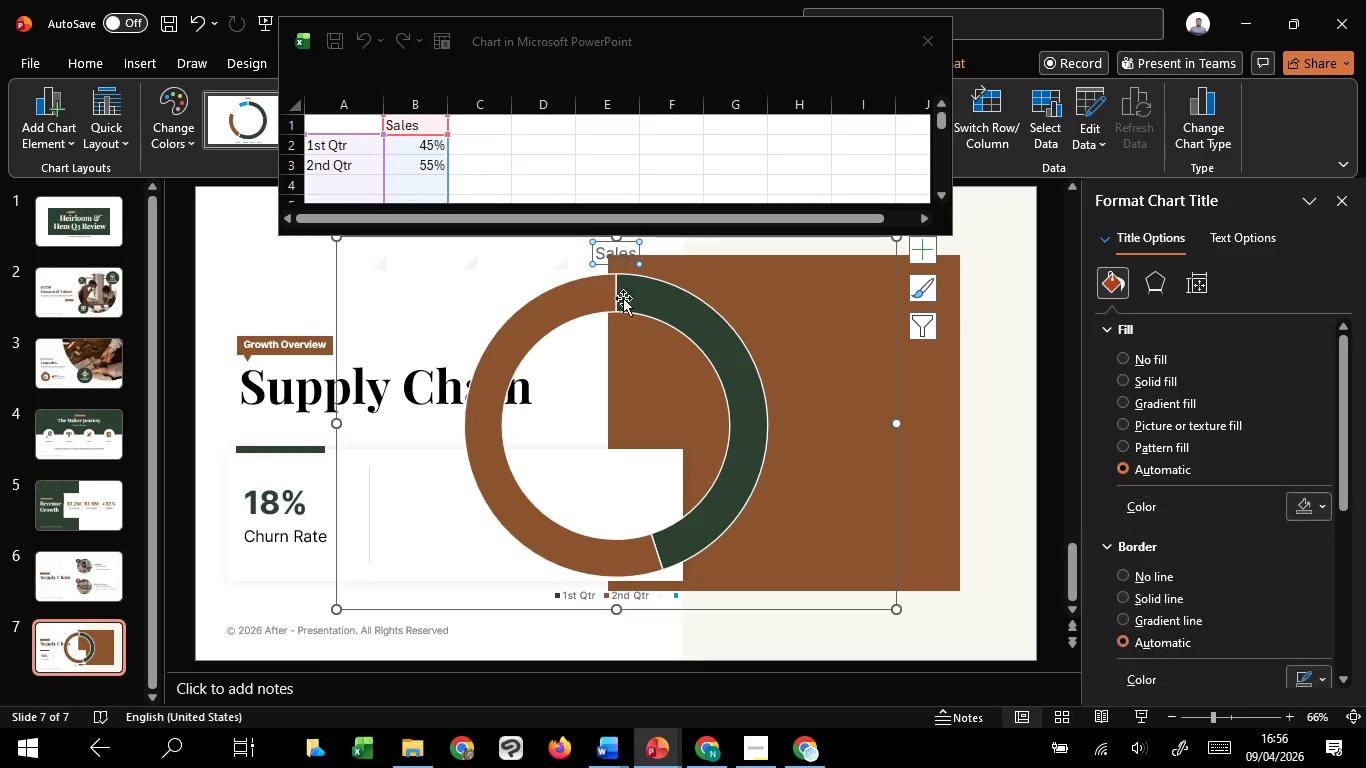 
hold_key(key=ShiftLeft, duration=1.5)
 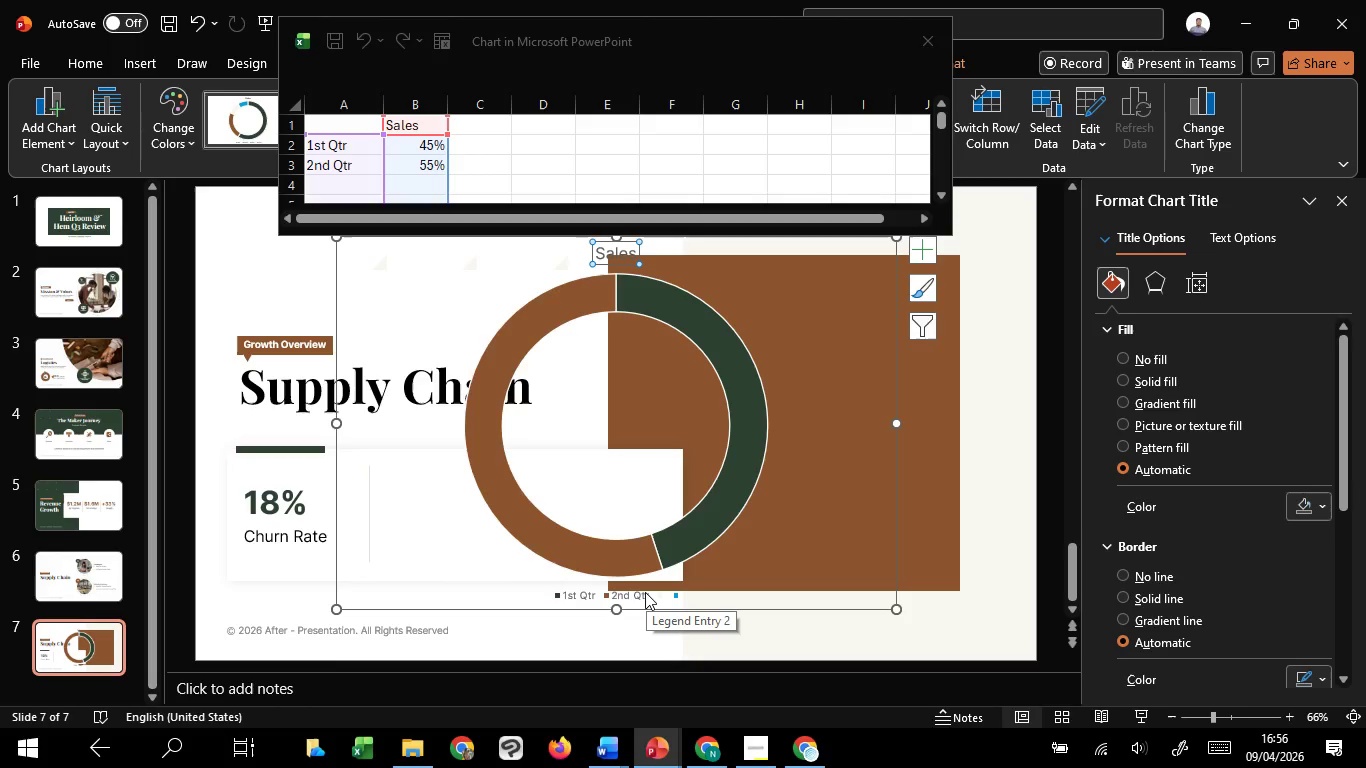 
key(Shift+ShiftLeft)
 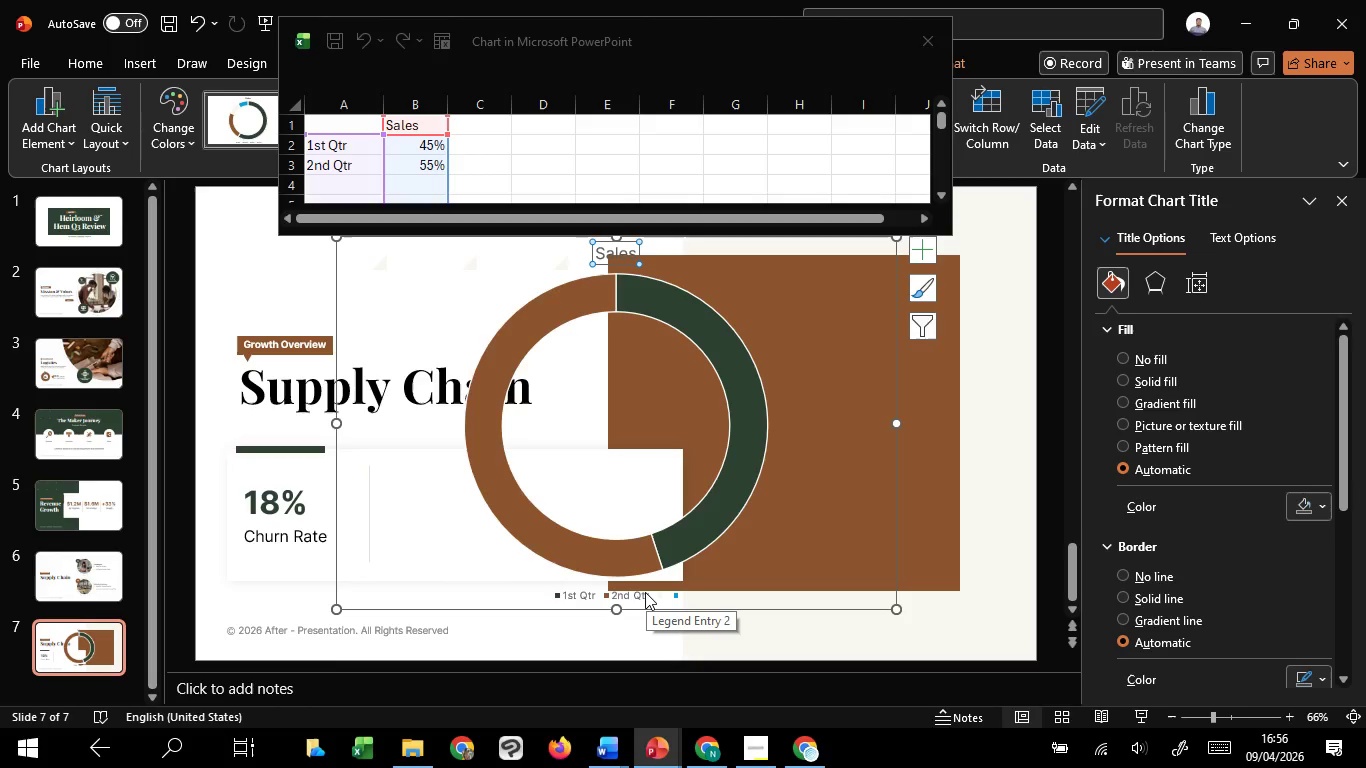 
key(Shift+ShiftLeft)
 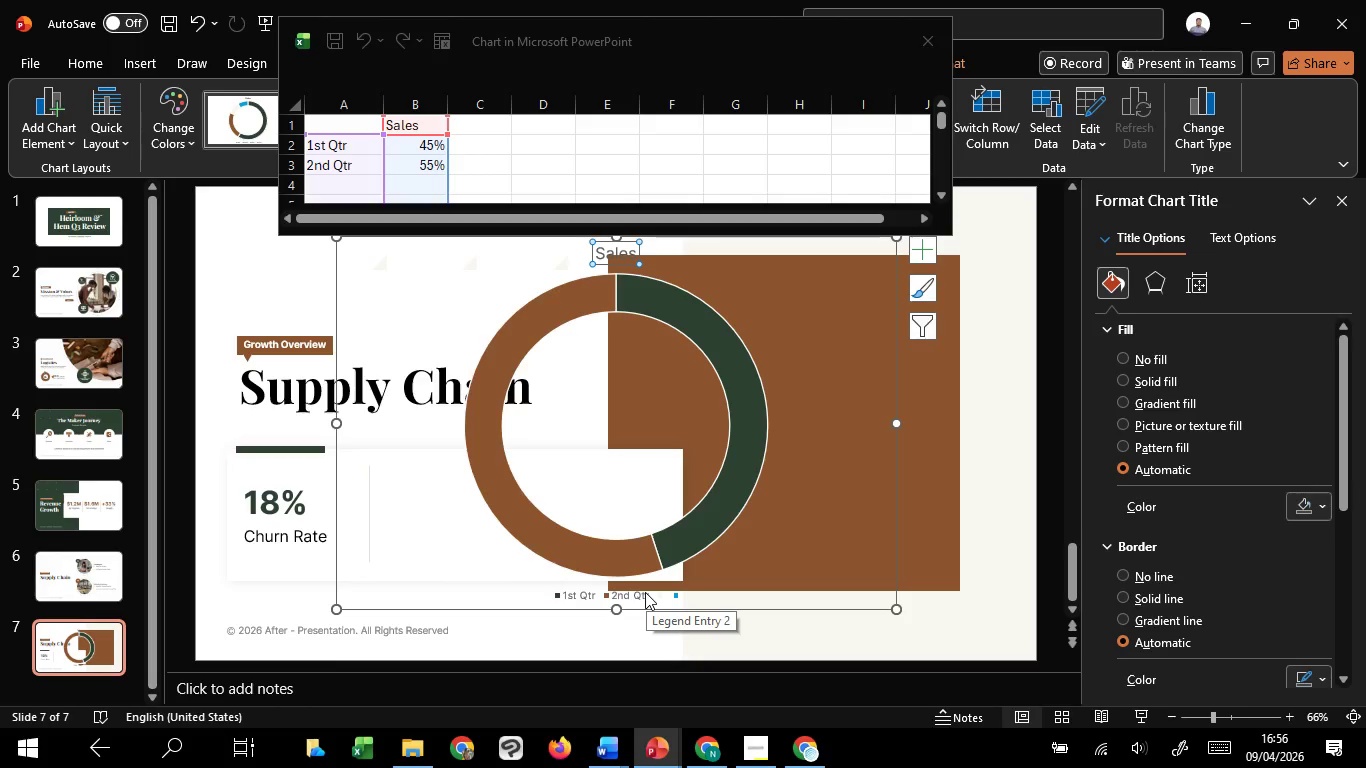 
key(Shift+ShiftLeft)
 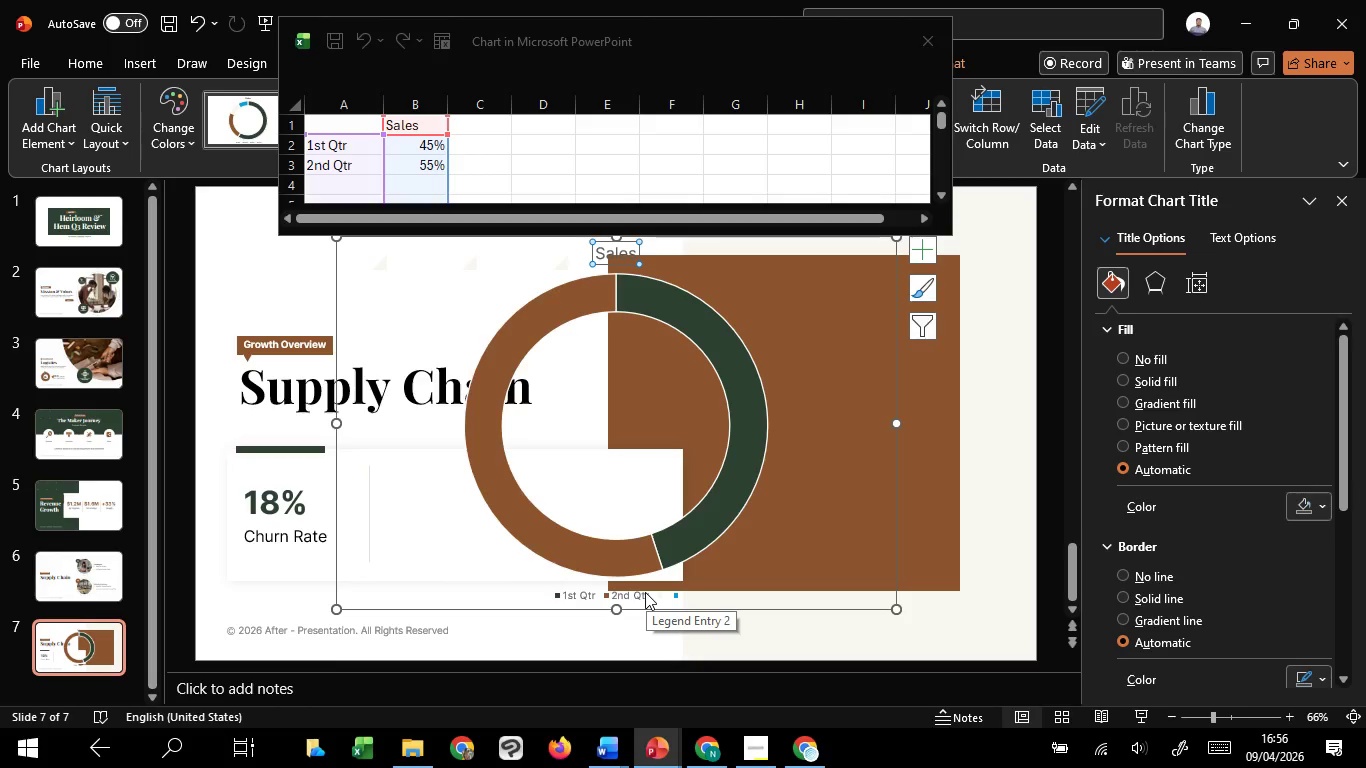 
key(Shift+ShiftLeft)
 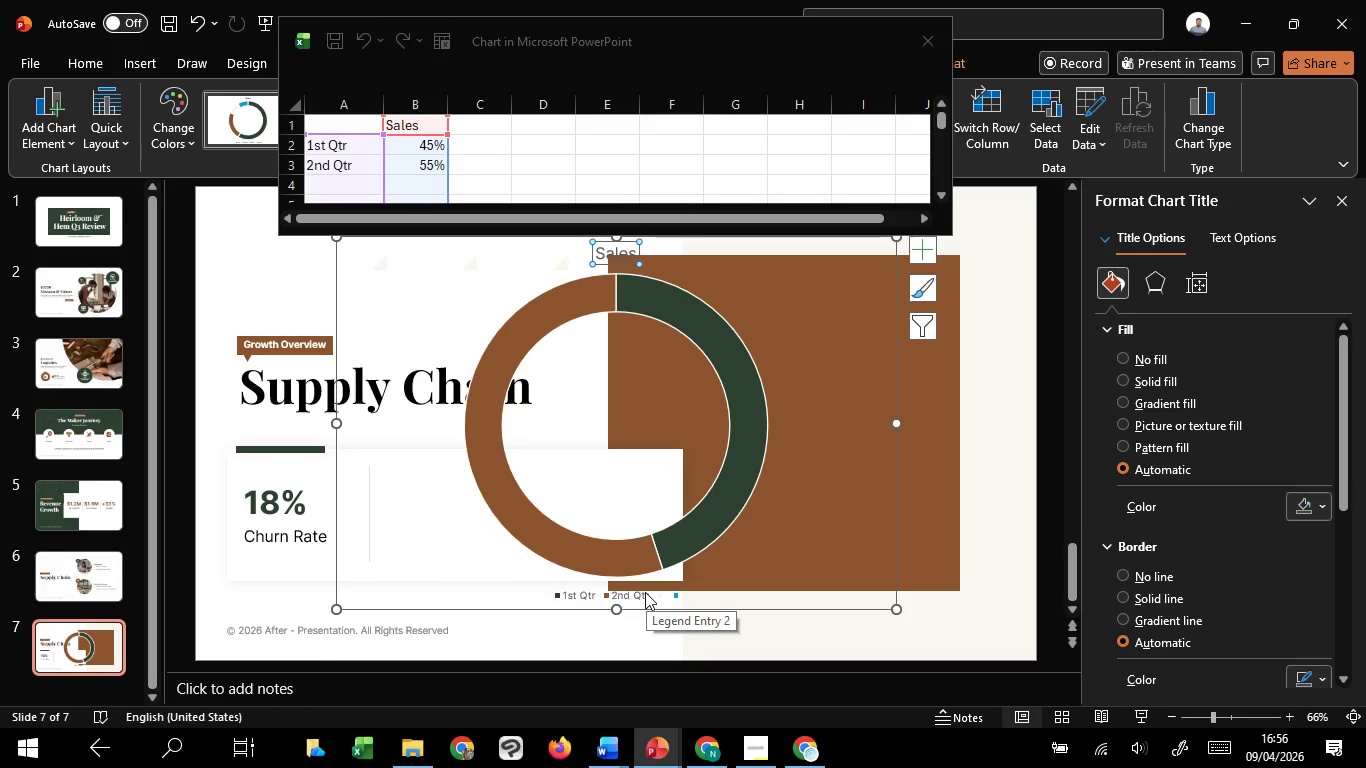 
key(Shift+ShiftLeft)
 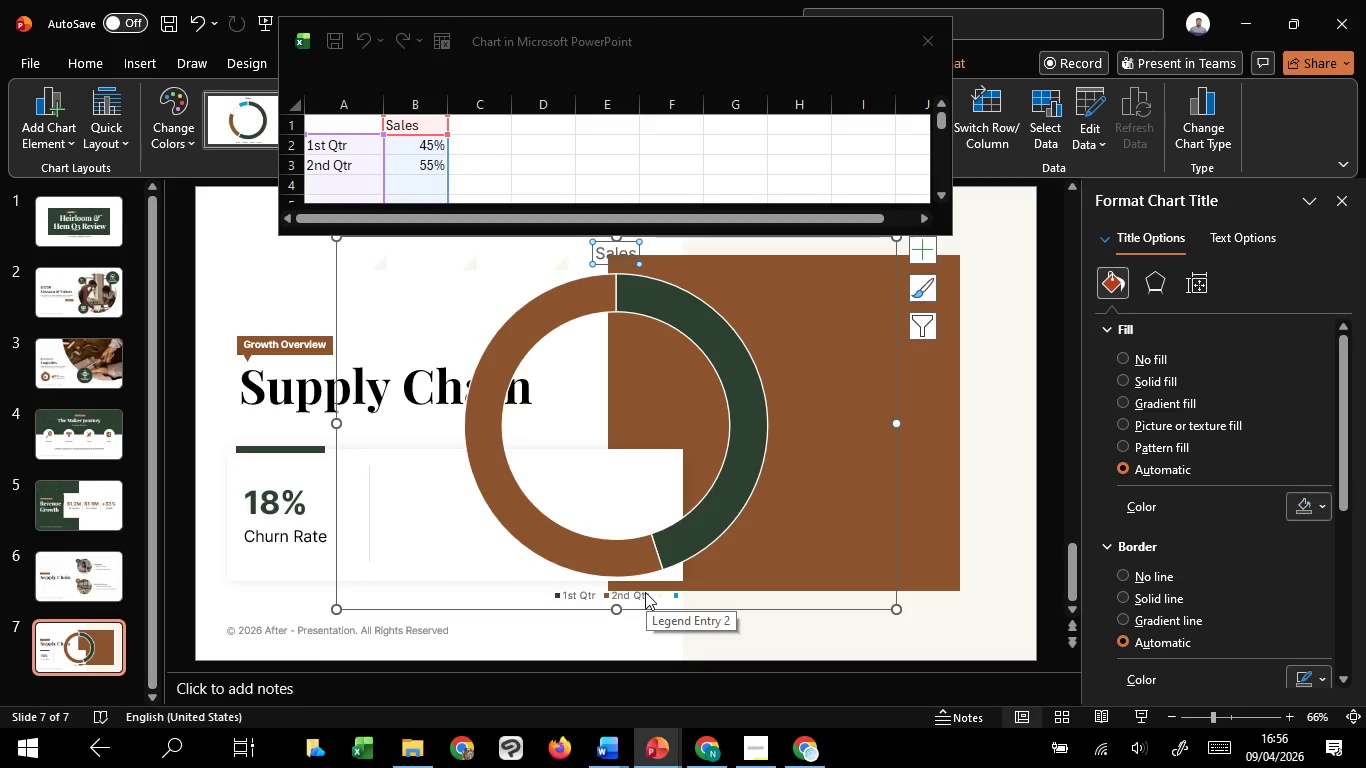 
key(Delete)
 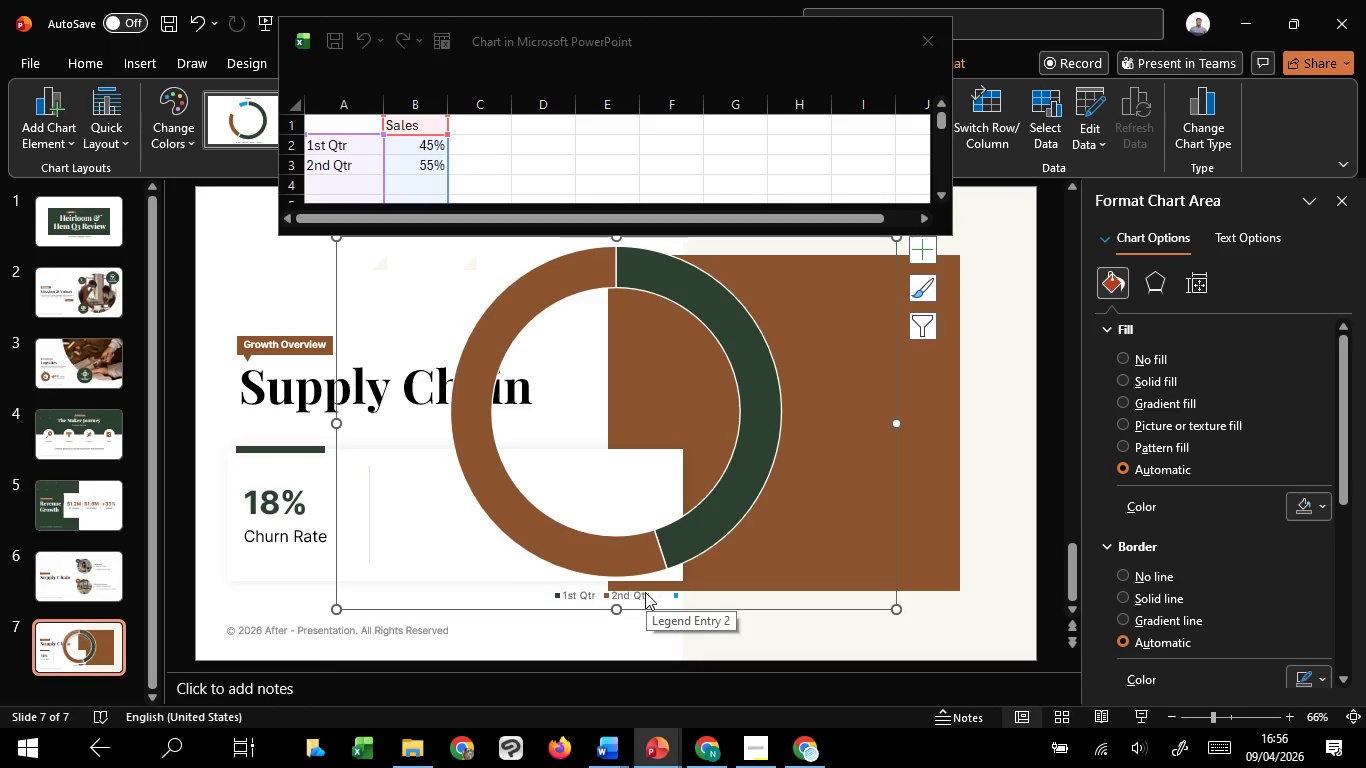 
left_click([645, 592])
 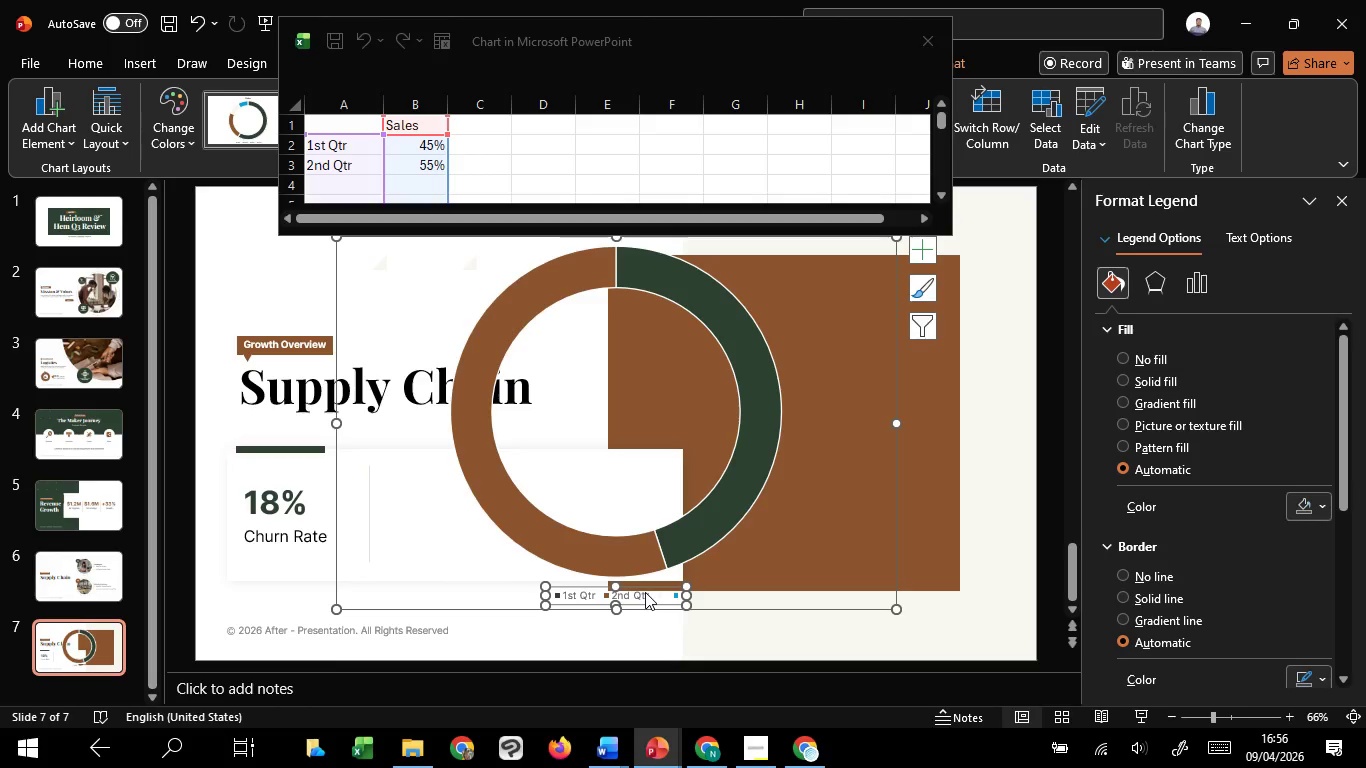 
key(Delete)
 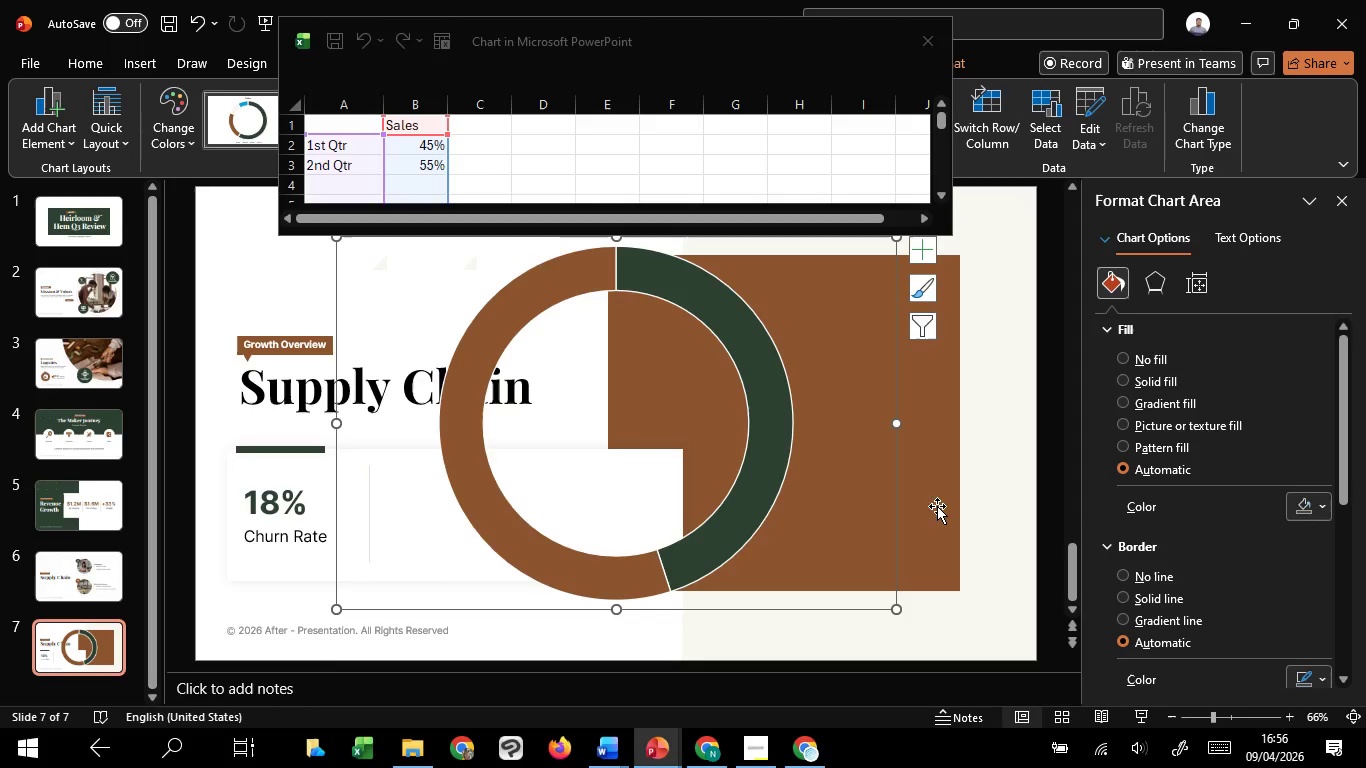 
left_click([769, 377])
 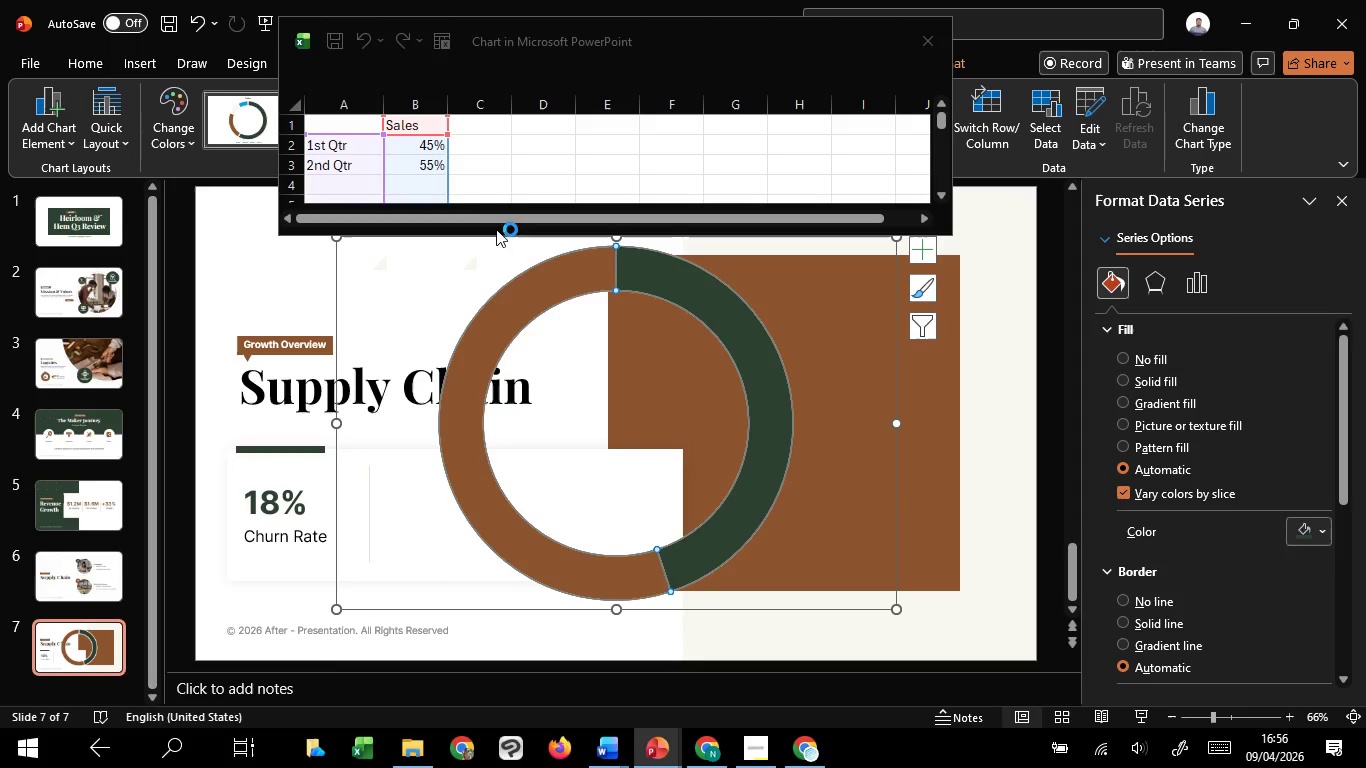 
double_click([428, 166])
 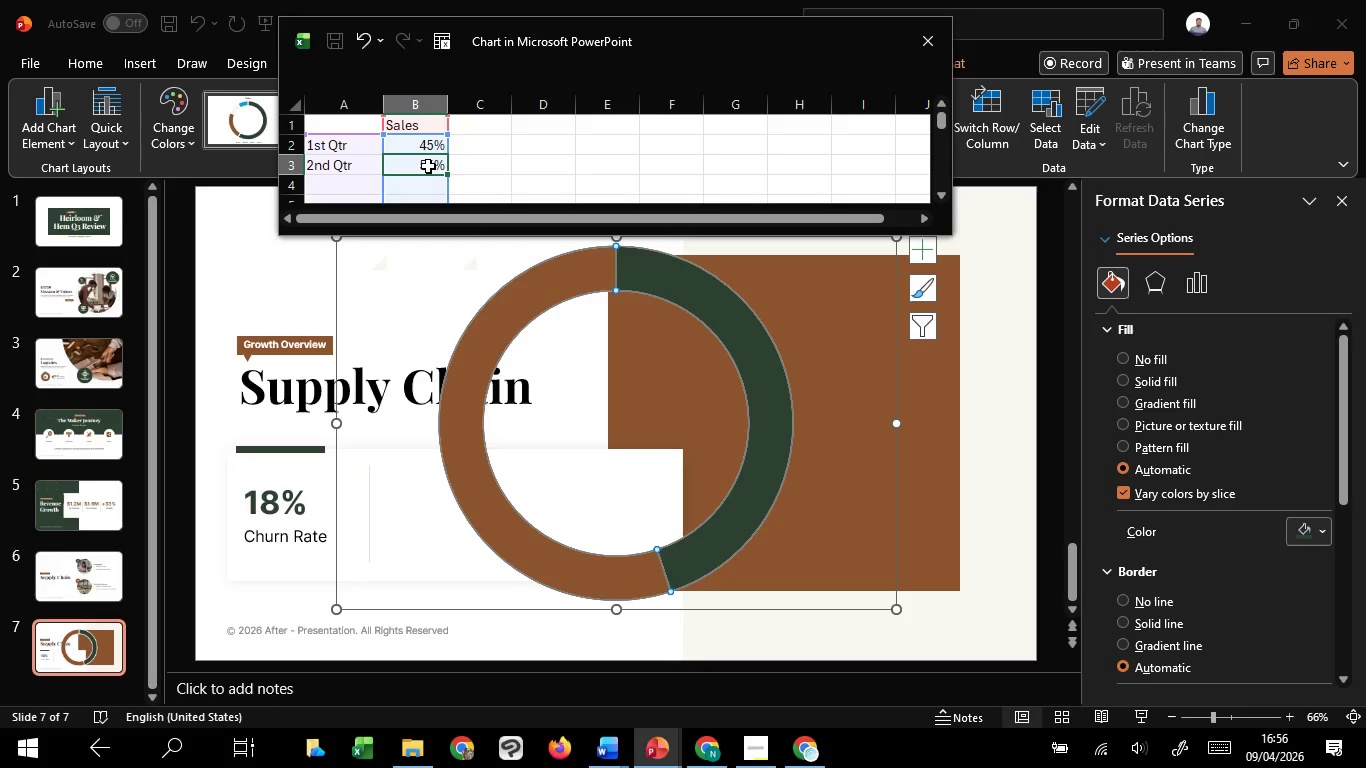 
double_click([428, 166])
 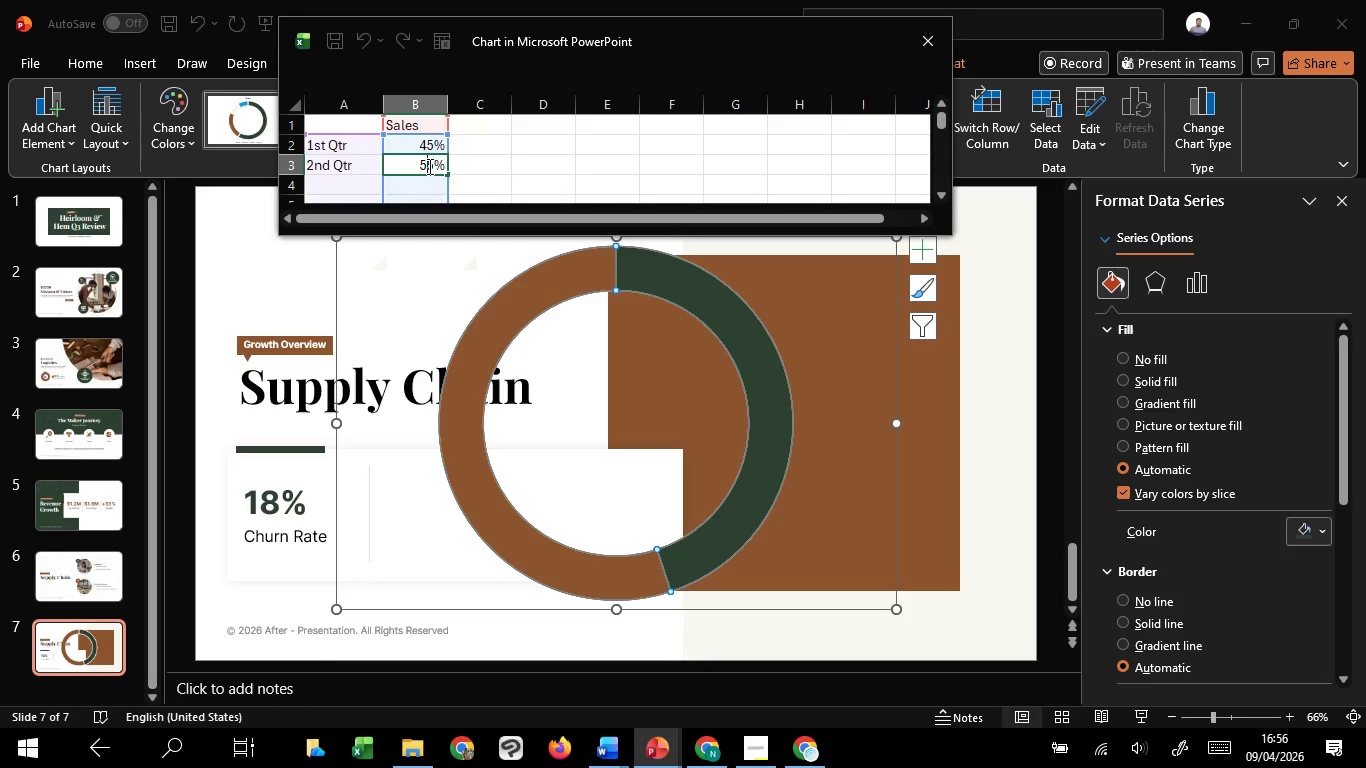 
key(Backspace)
 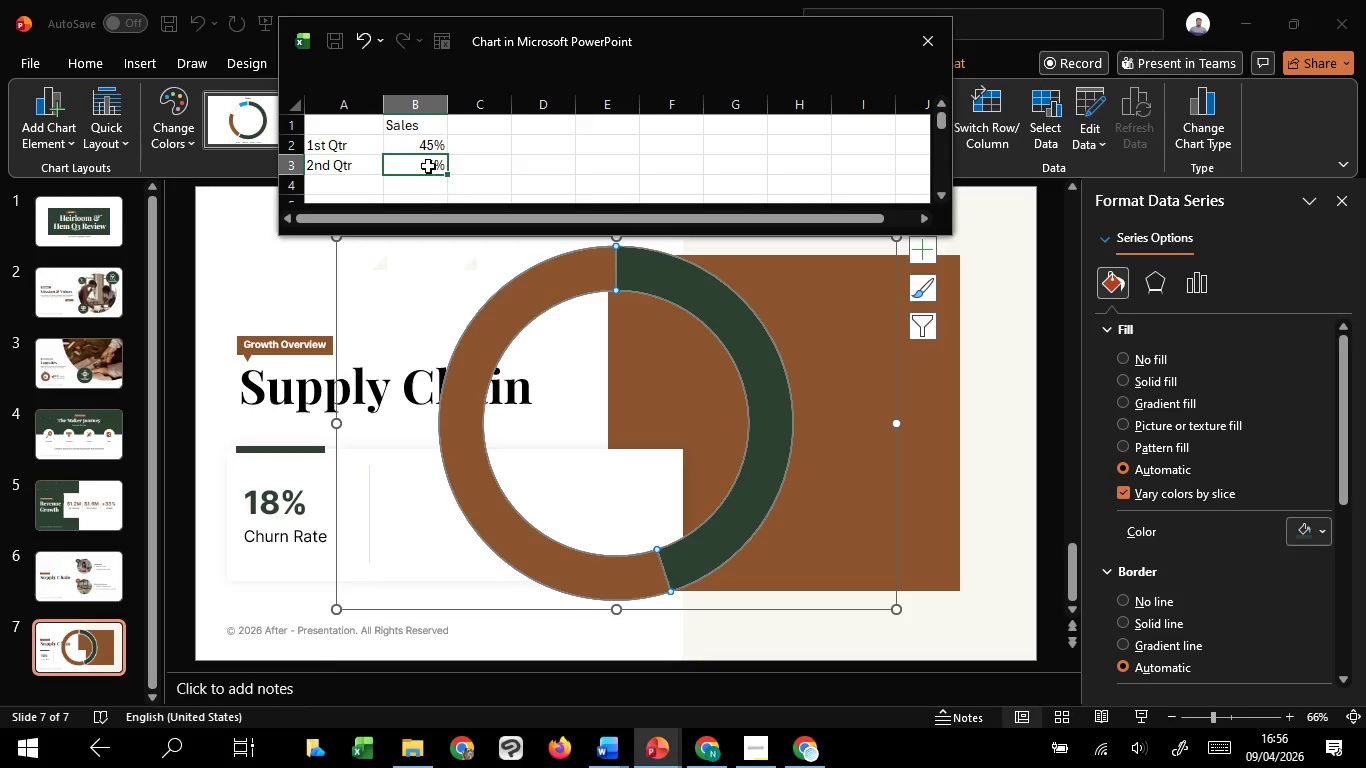 
key(Enter)
 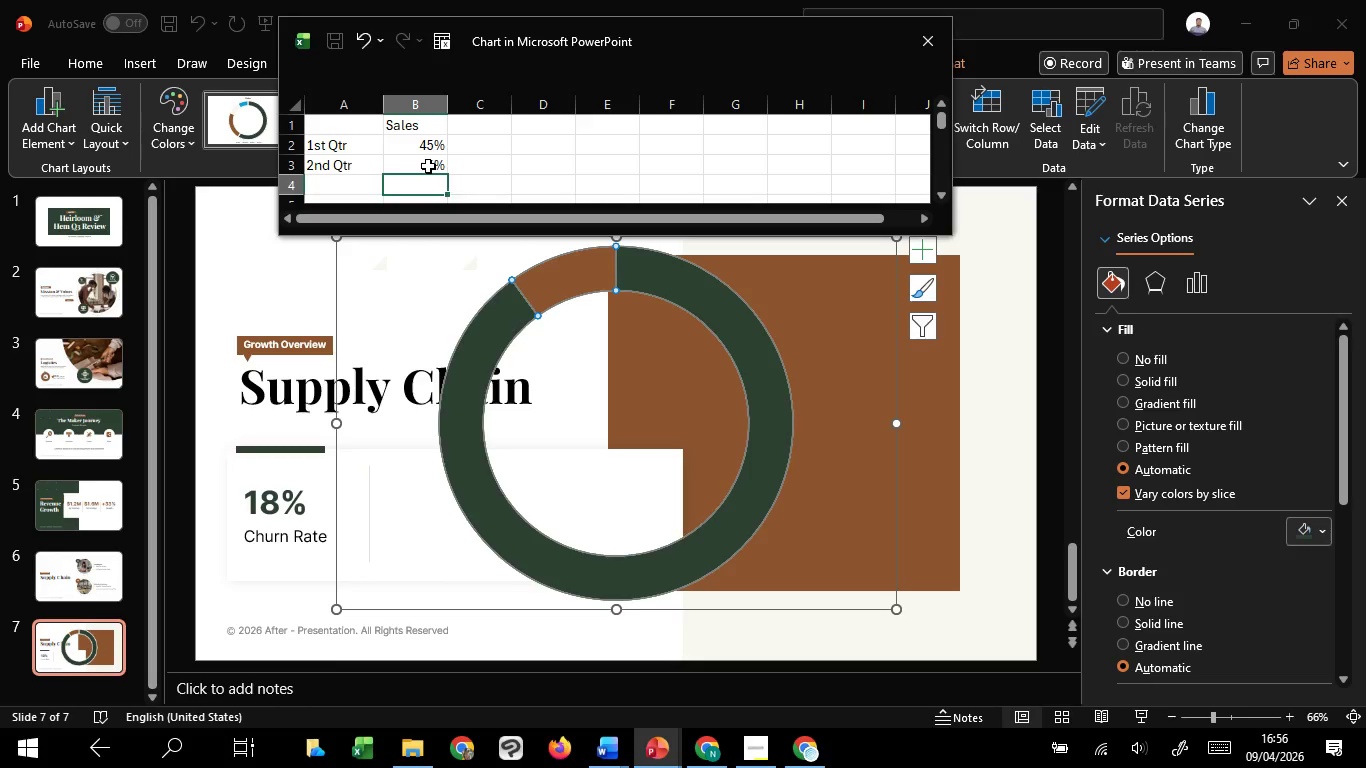 
double_click([428, 166])
 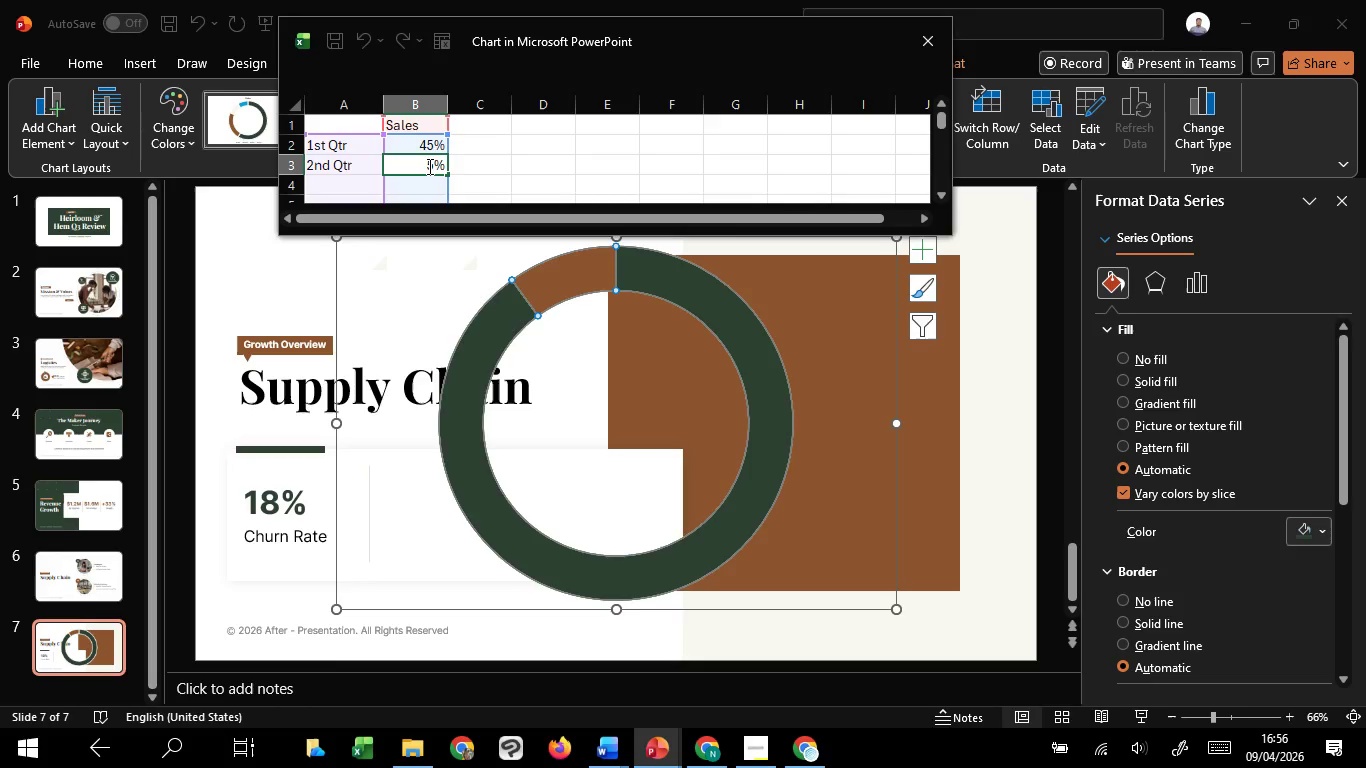 
key(5)
 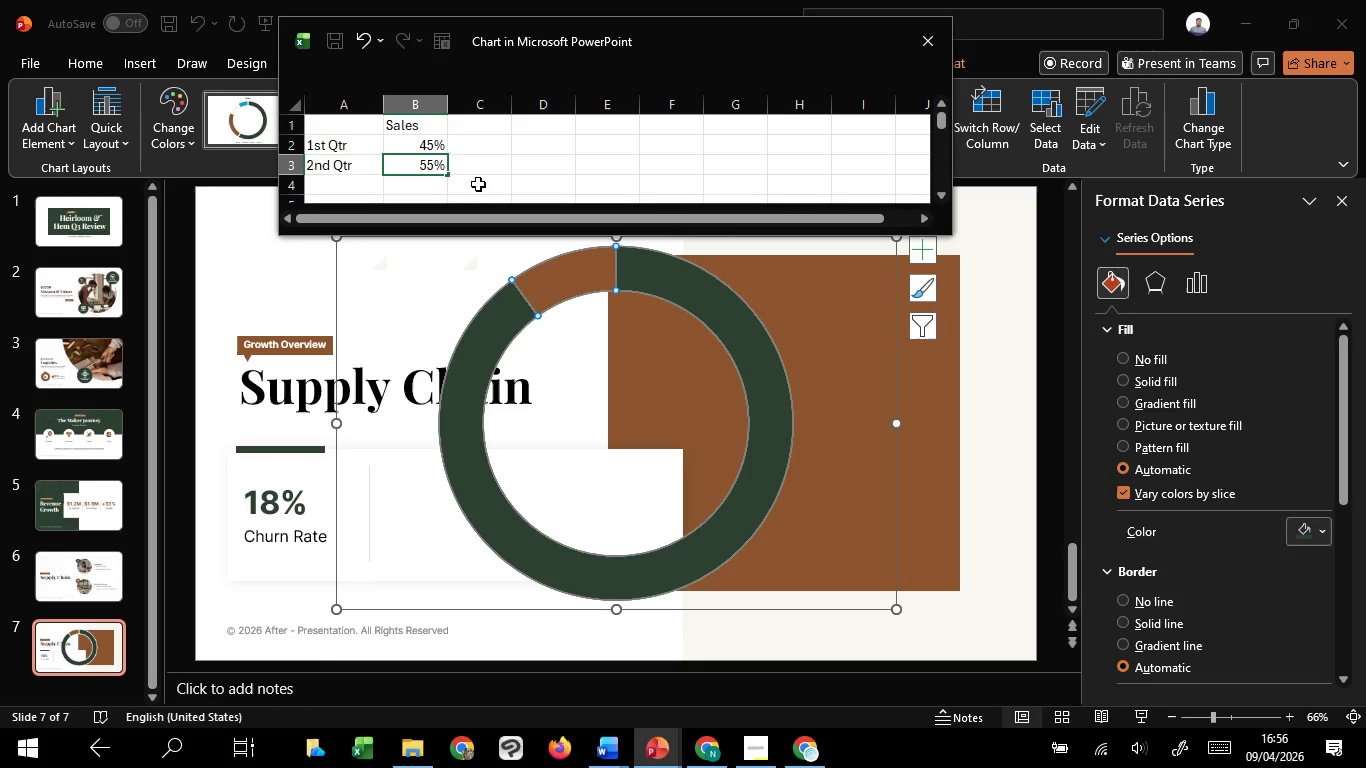 
left_click([480, 184])
 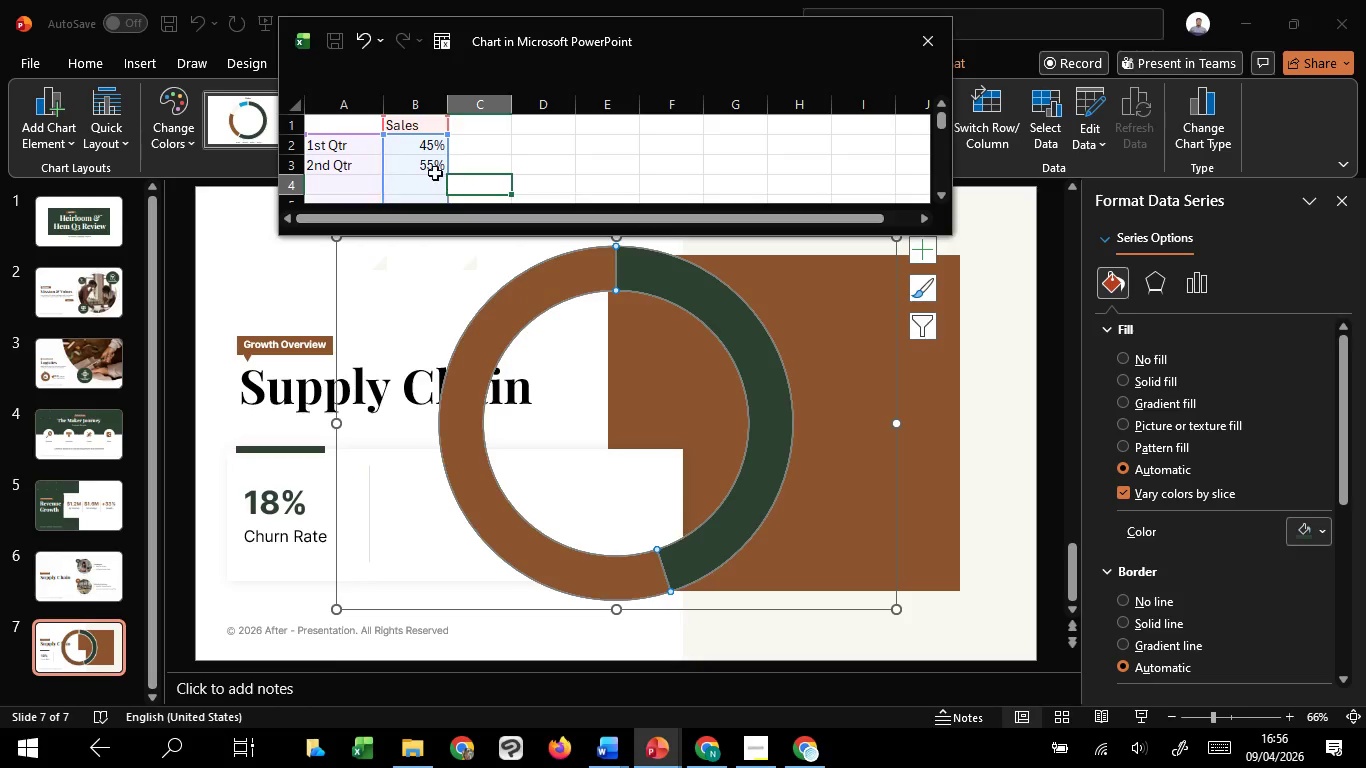 
left_click([431, 172])
 